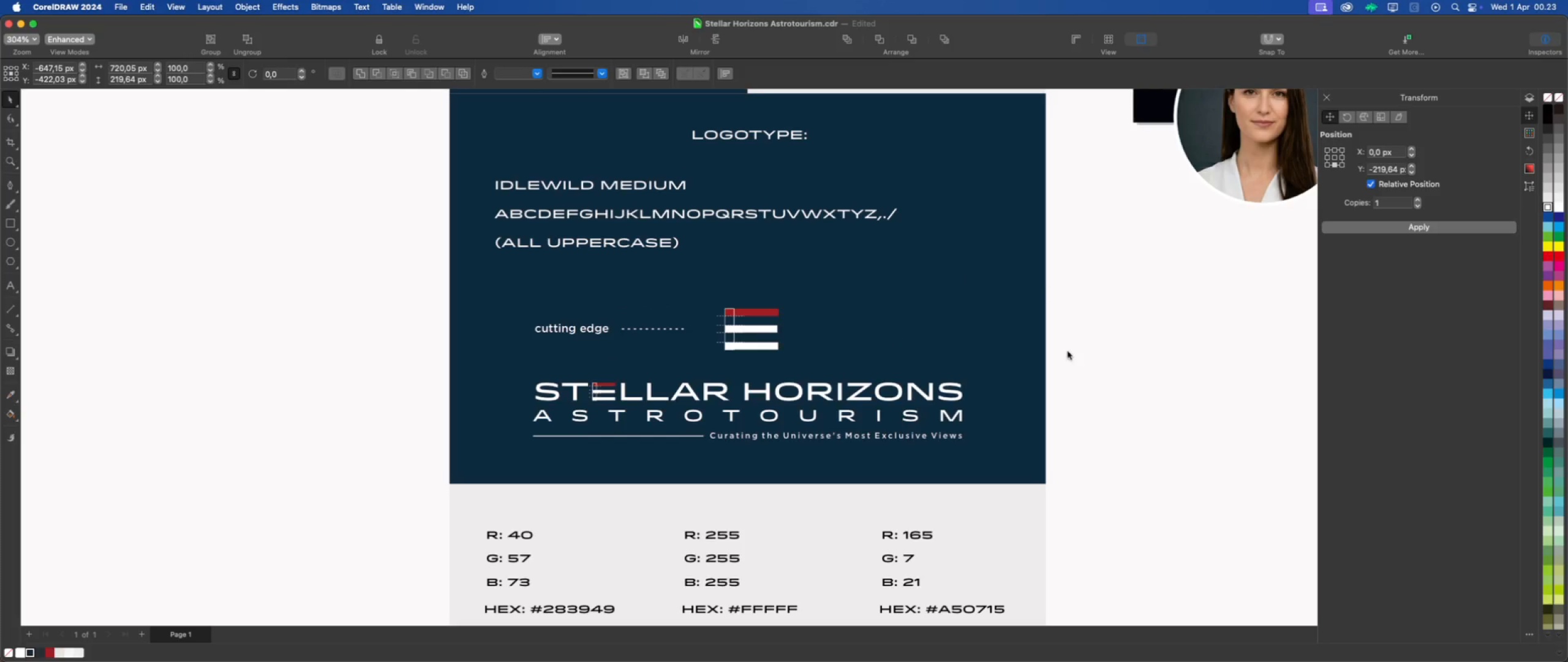 
left_click([1004, 322])
 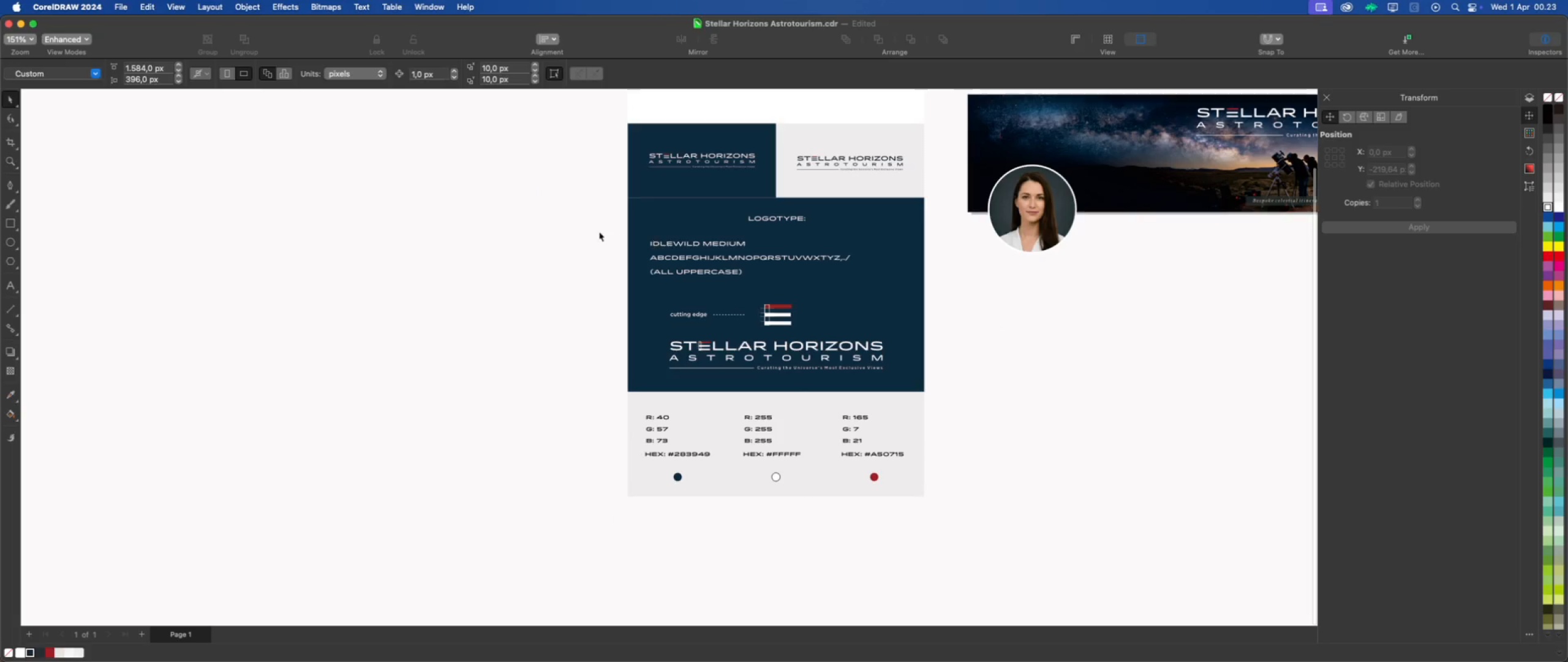 
scroll: coordinate [797, 305], scroll_direction: down, amount: 5.0
 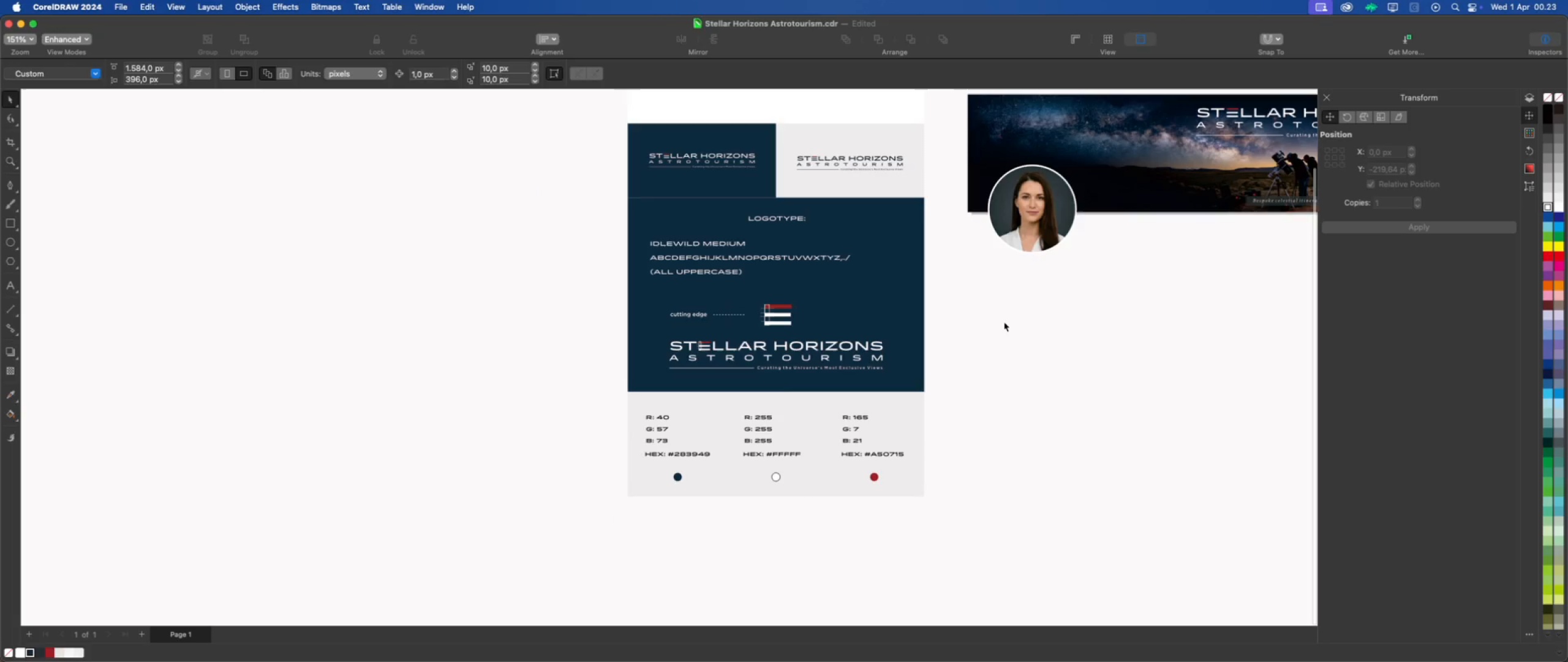 
left_click_drag(start_coordinate=[587, 229], to_coordinate=[882, 301])
 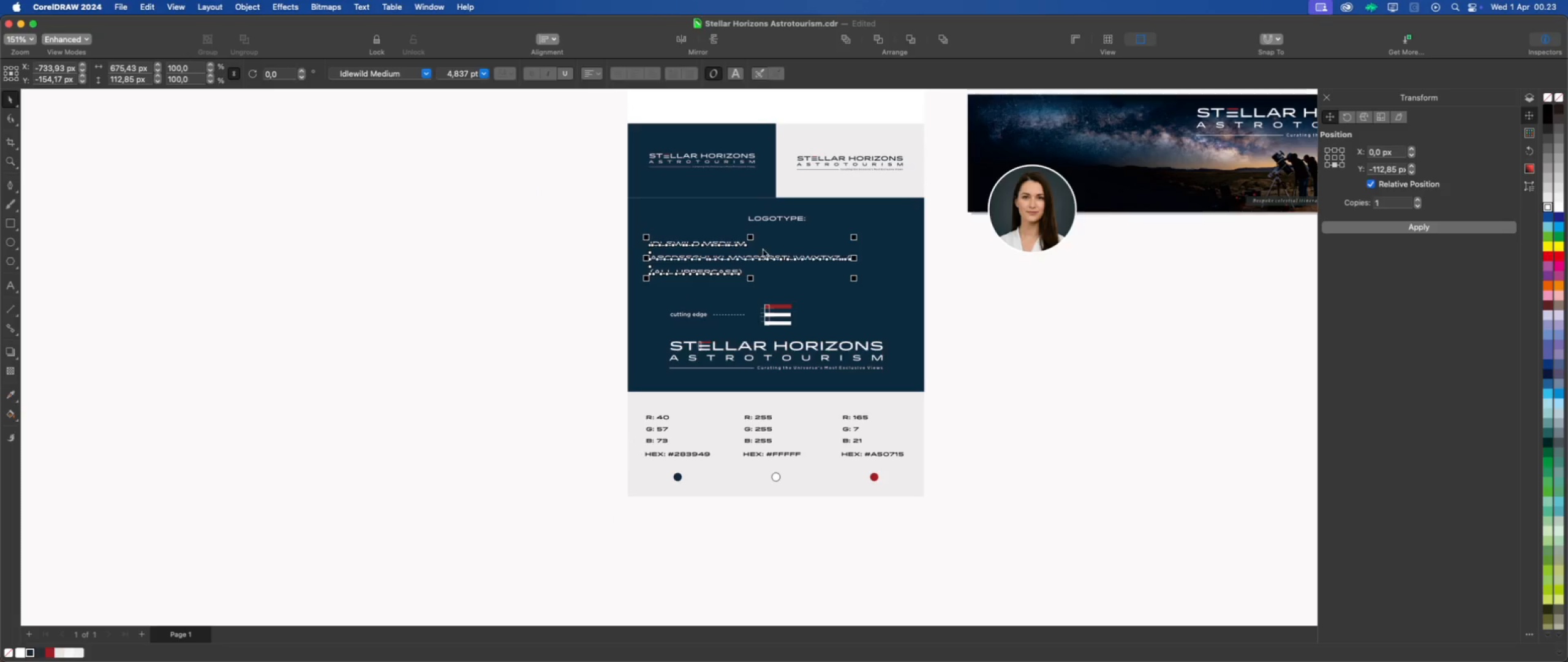 
scroll: coordinate [758, 248], scroll_direction: up, amount: 2.0
 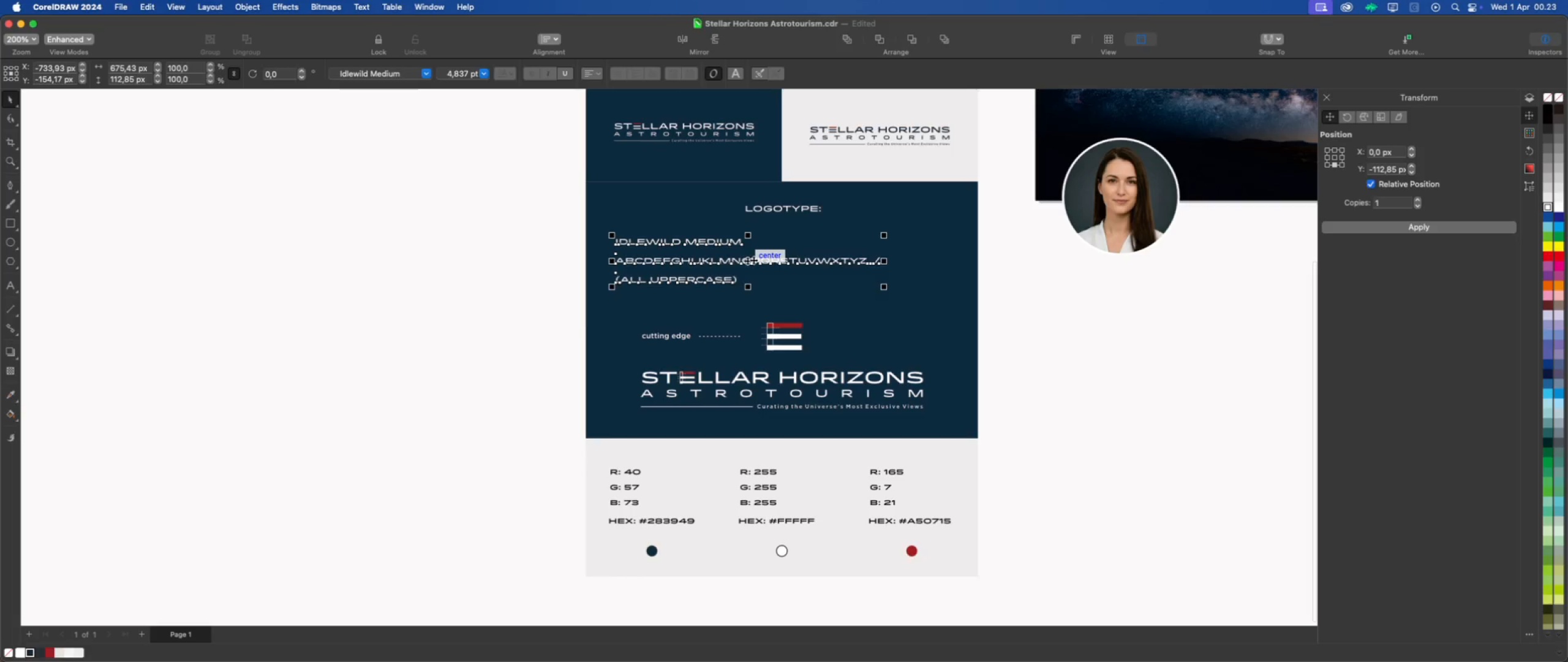 
left_click_drag(start_coordinate=[753, 260], to_coordinate=[752, 273])
 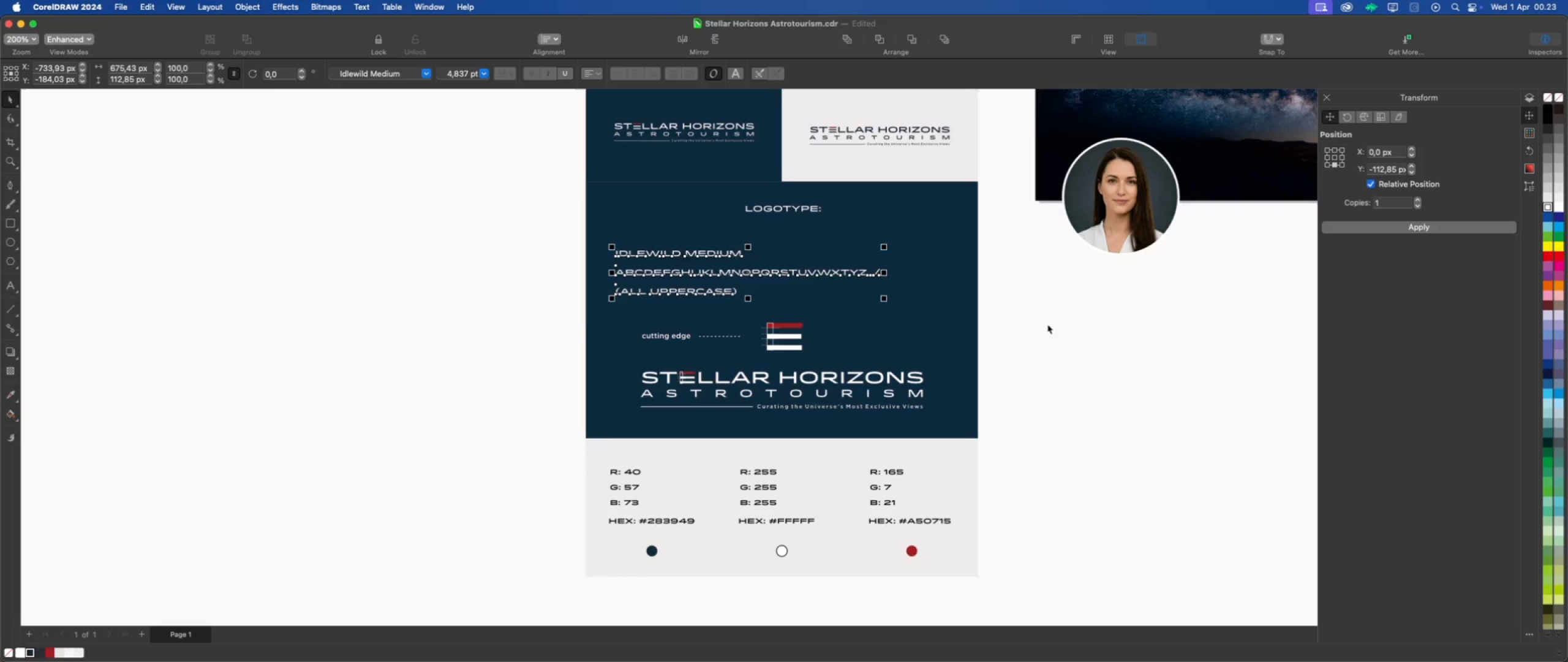 
hold_key(key=ShiftLeft, duration=1.55)
 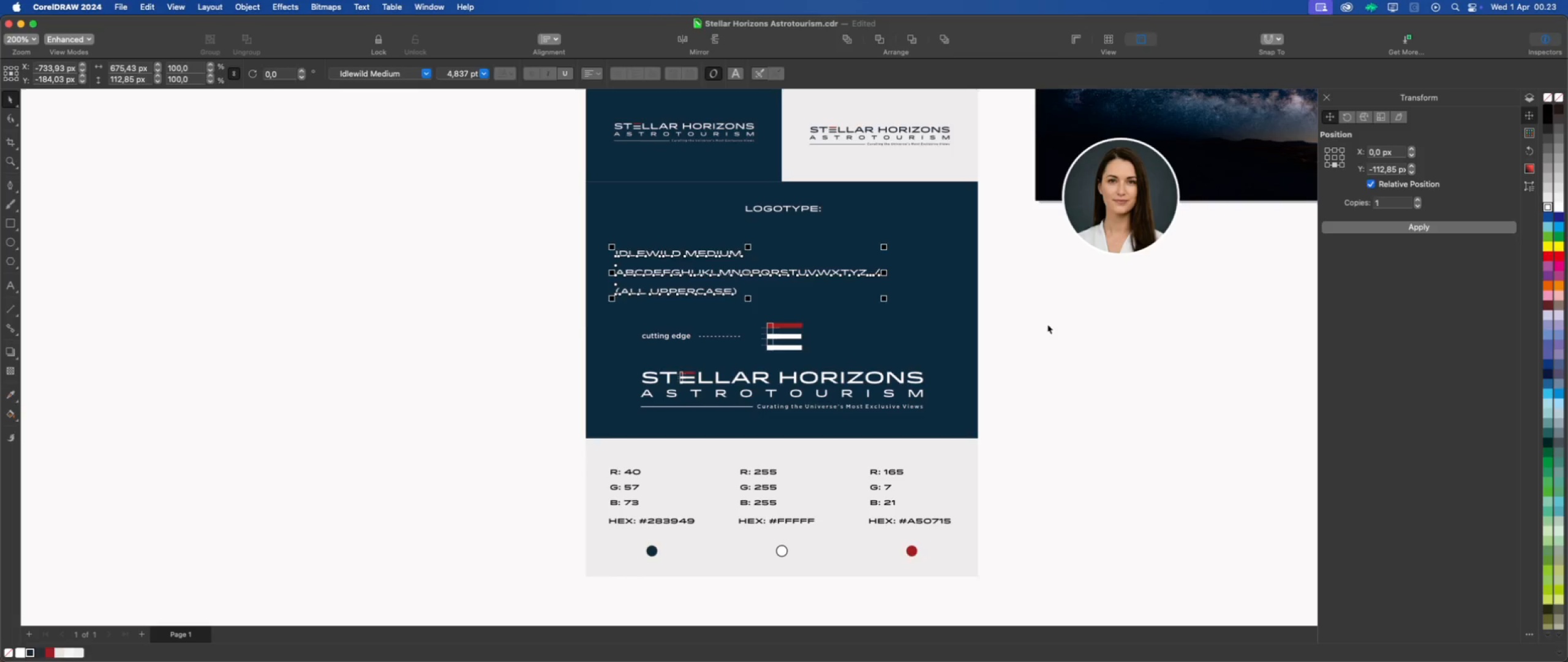 
left_click([1047, 324])
 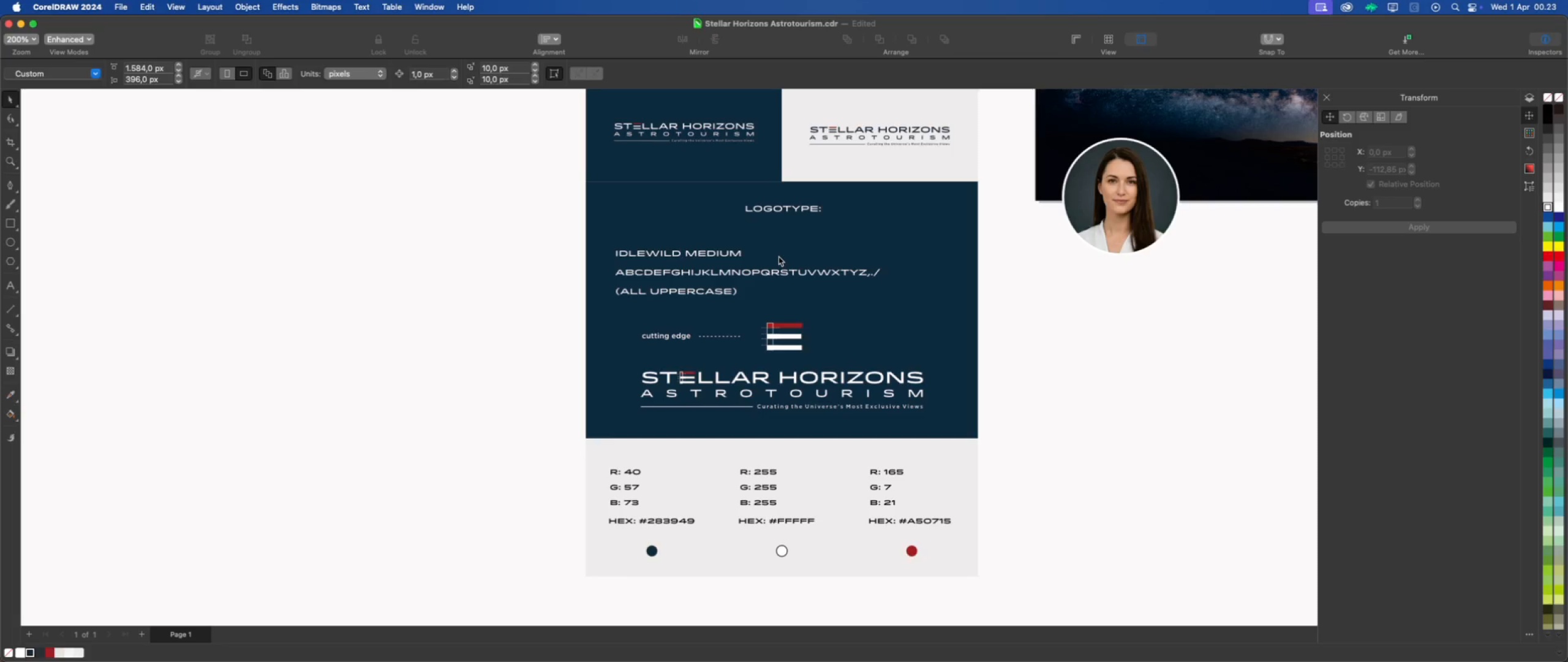 
left_click([741, 253])
 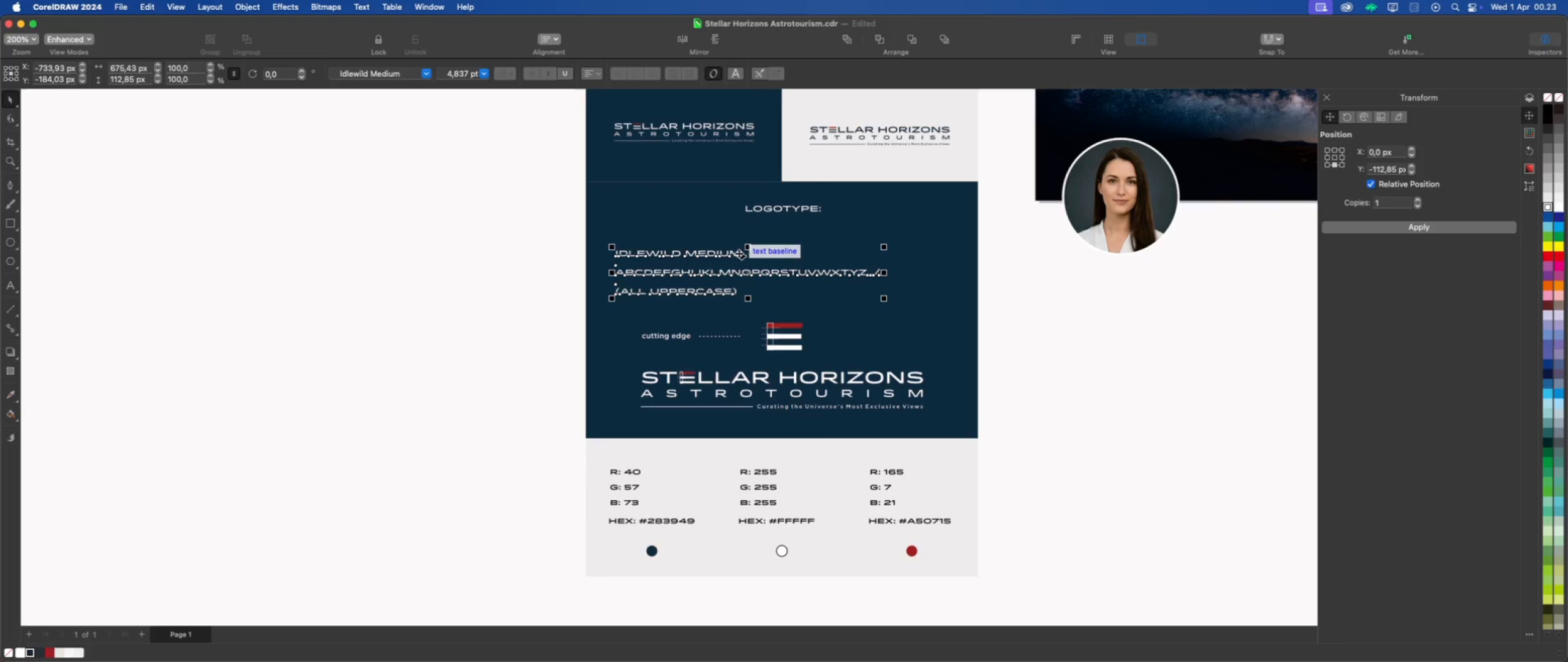 
double_click([739, 253])
 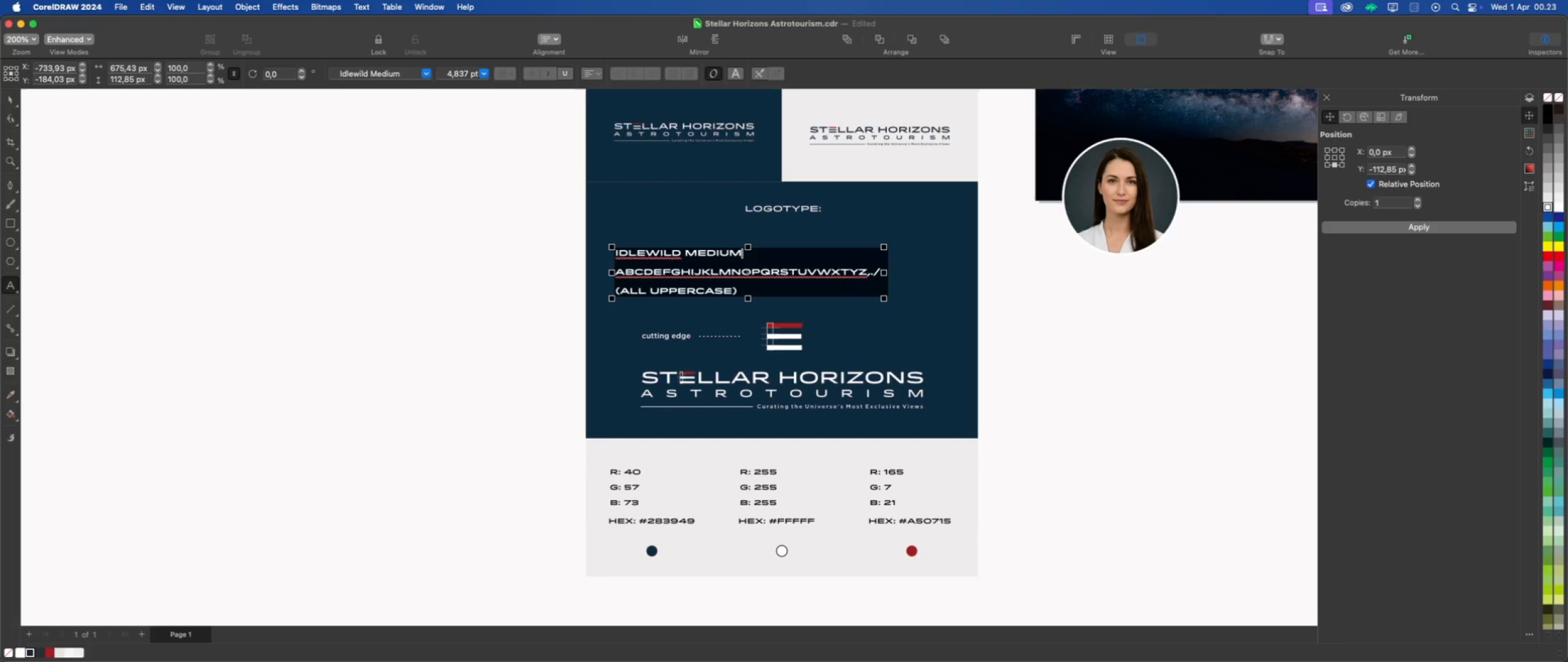 
key(Quote)
 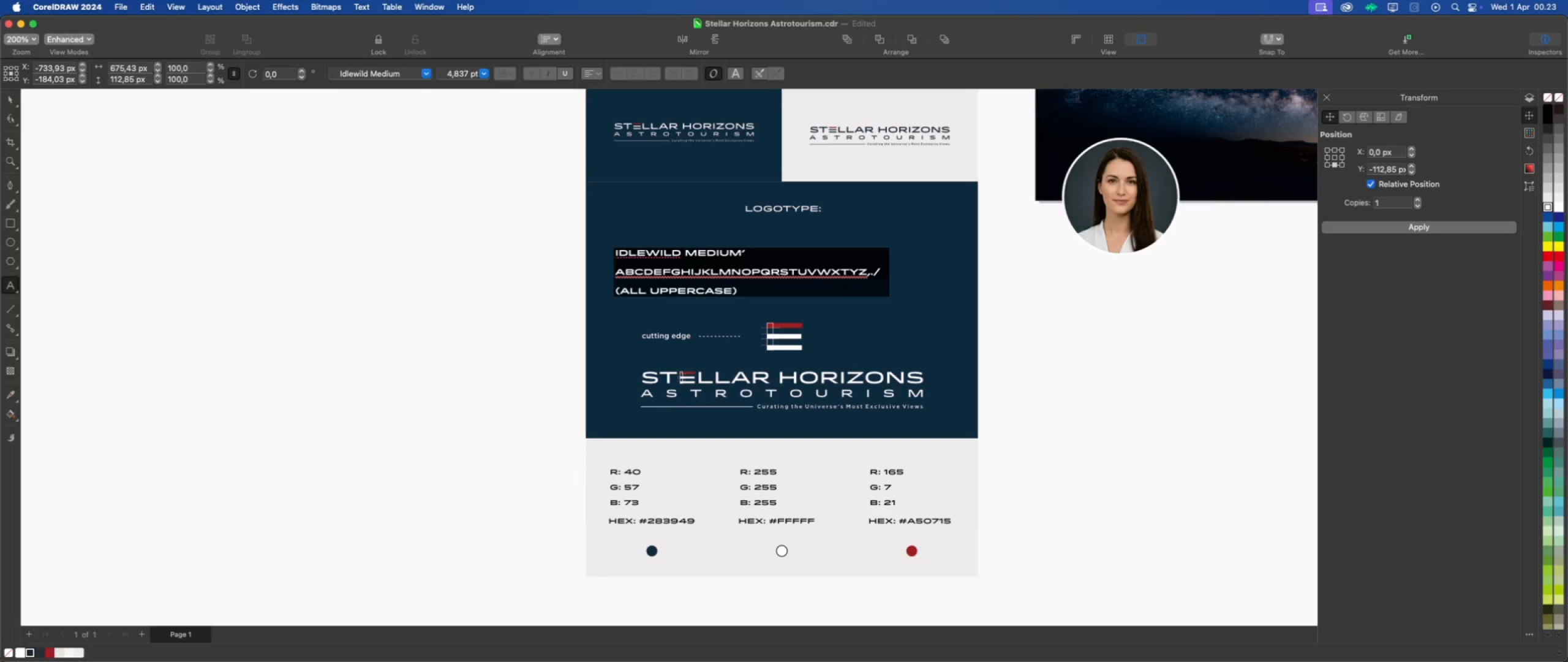 
hold_key(key=ArrowLeft, duration=1.5)
 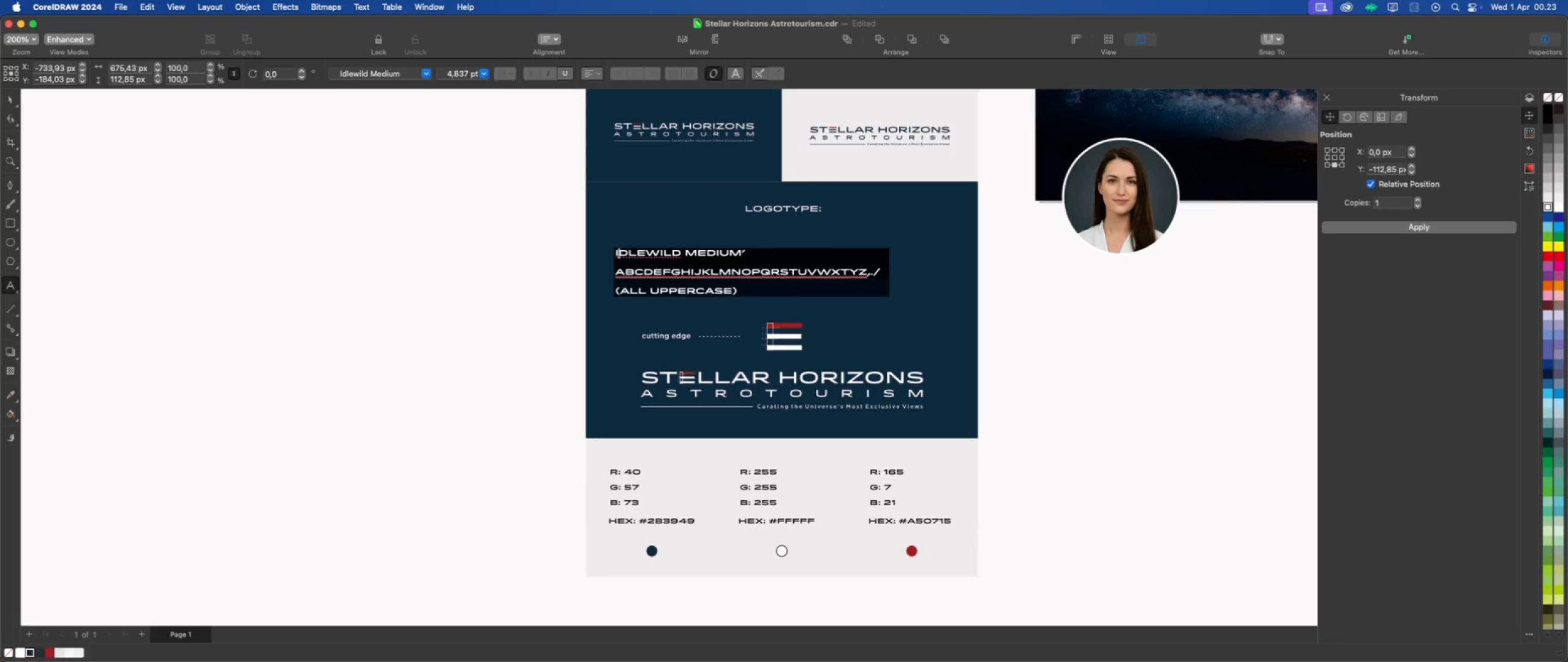 
key(ArrowLeft)
 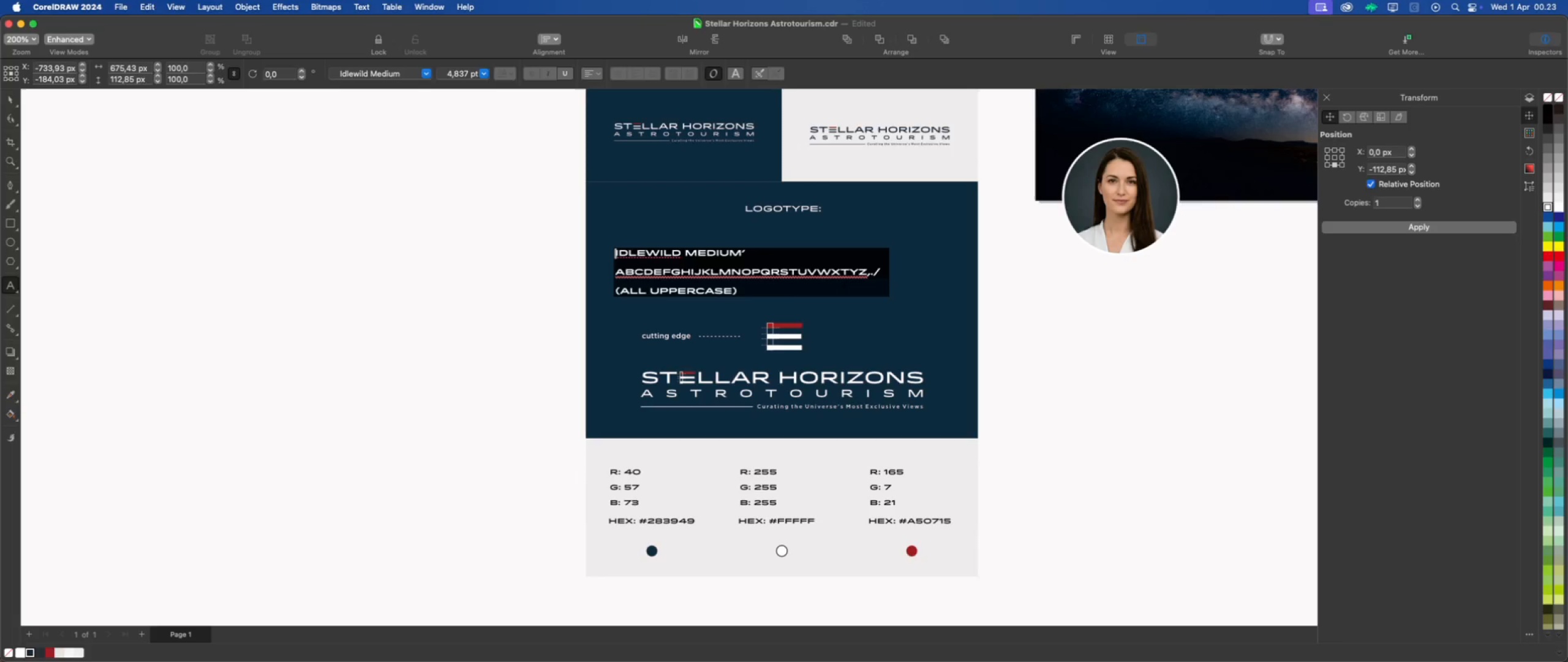 
key(ArrowLeft)
 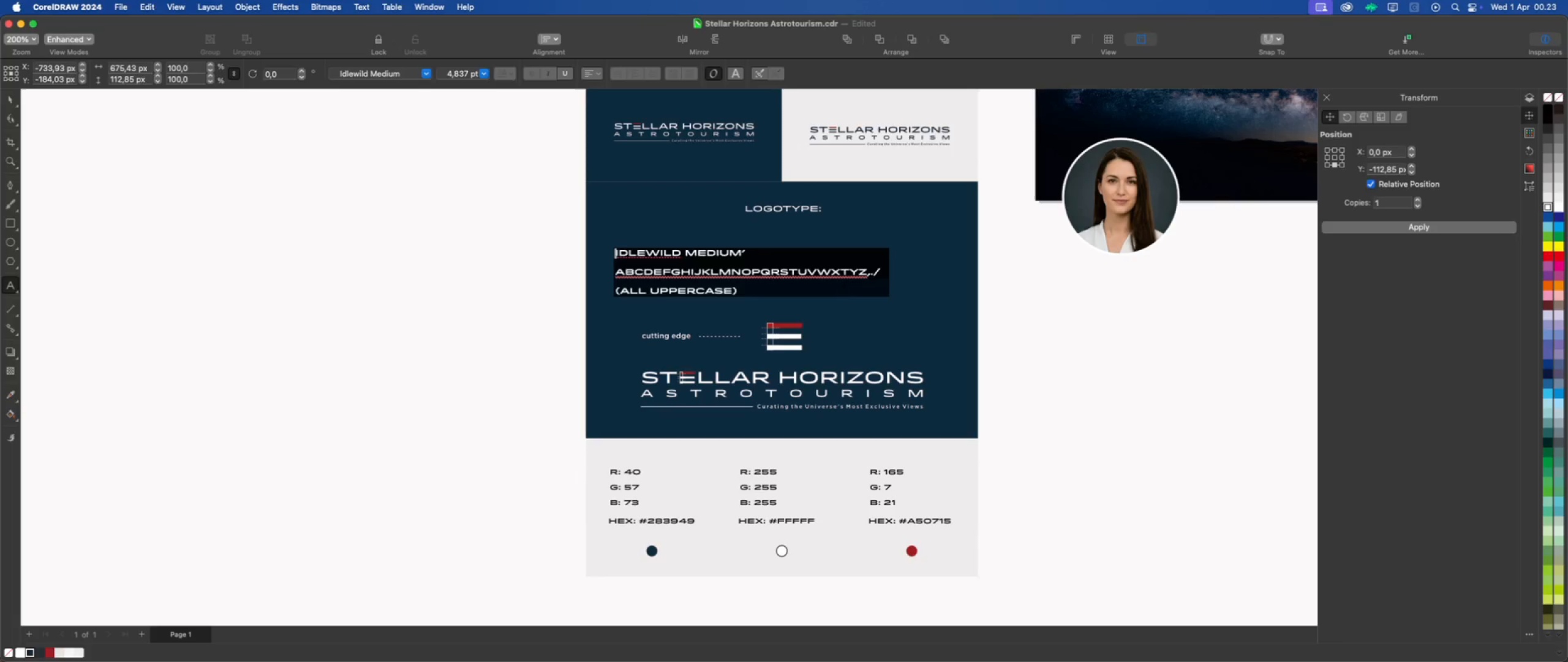 
key(Quote)
 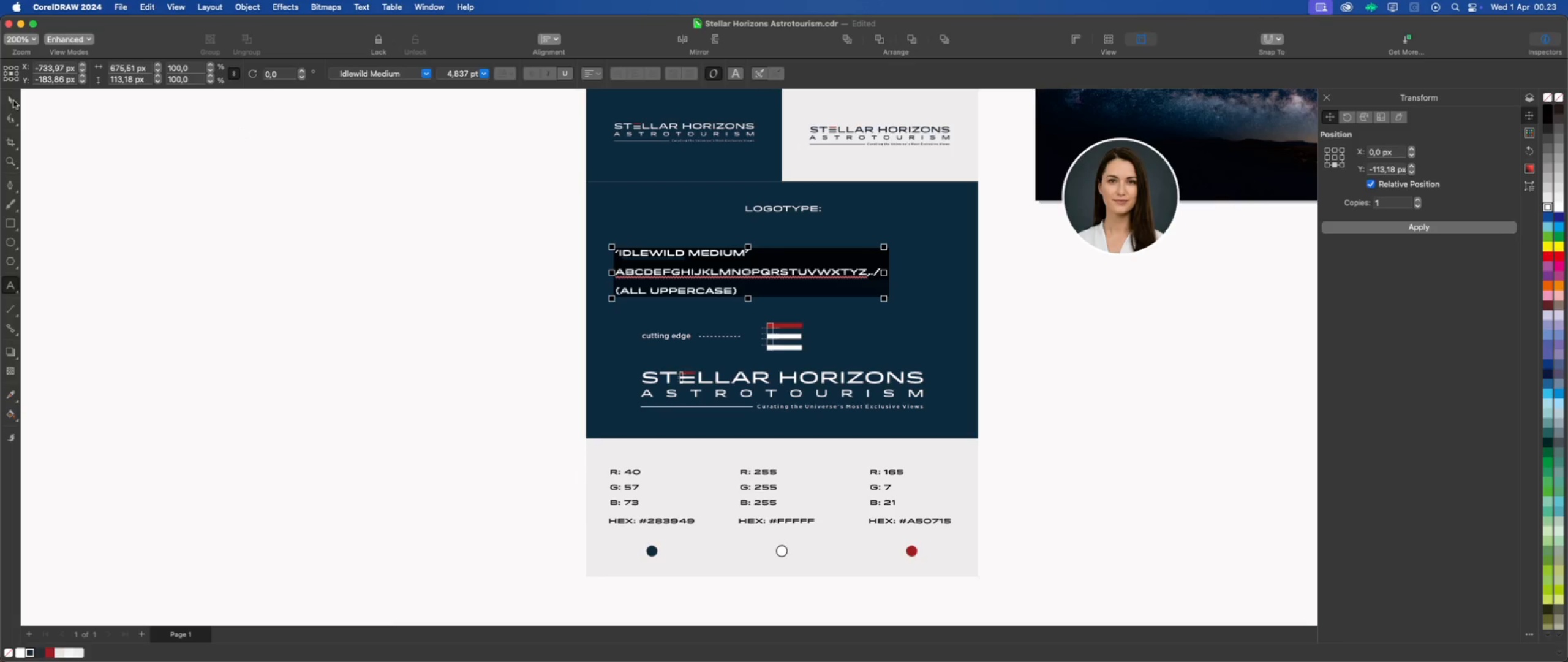 
double_click([203, 211])
 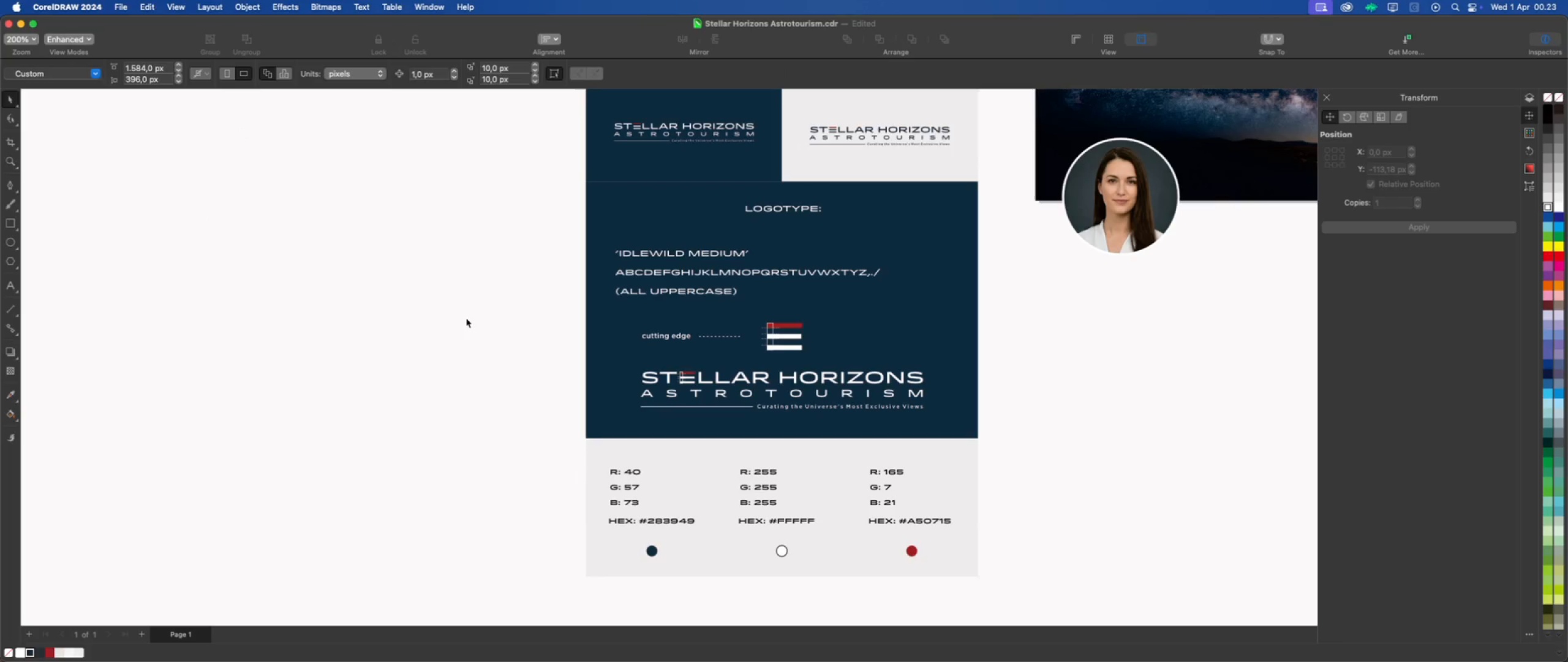 
left_click([931, 476])
 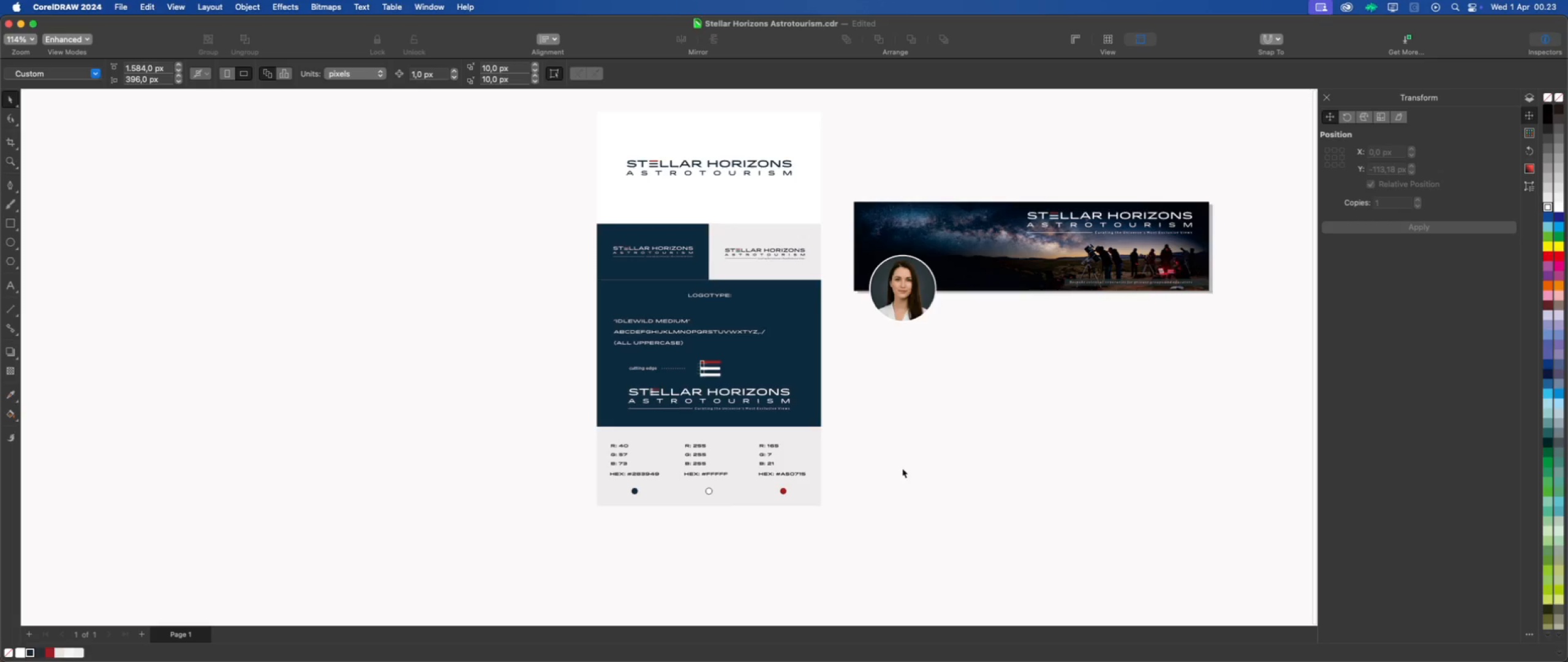 
scroll: coordinate [835, 462], scroll_direction: down, amount: 5.0
 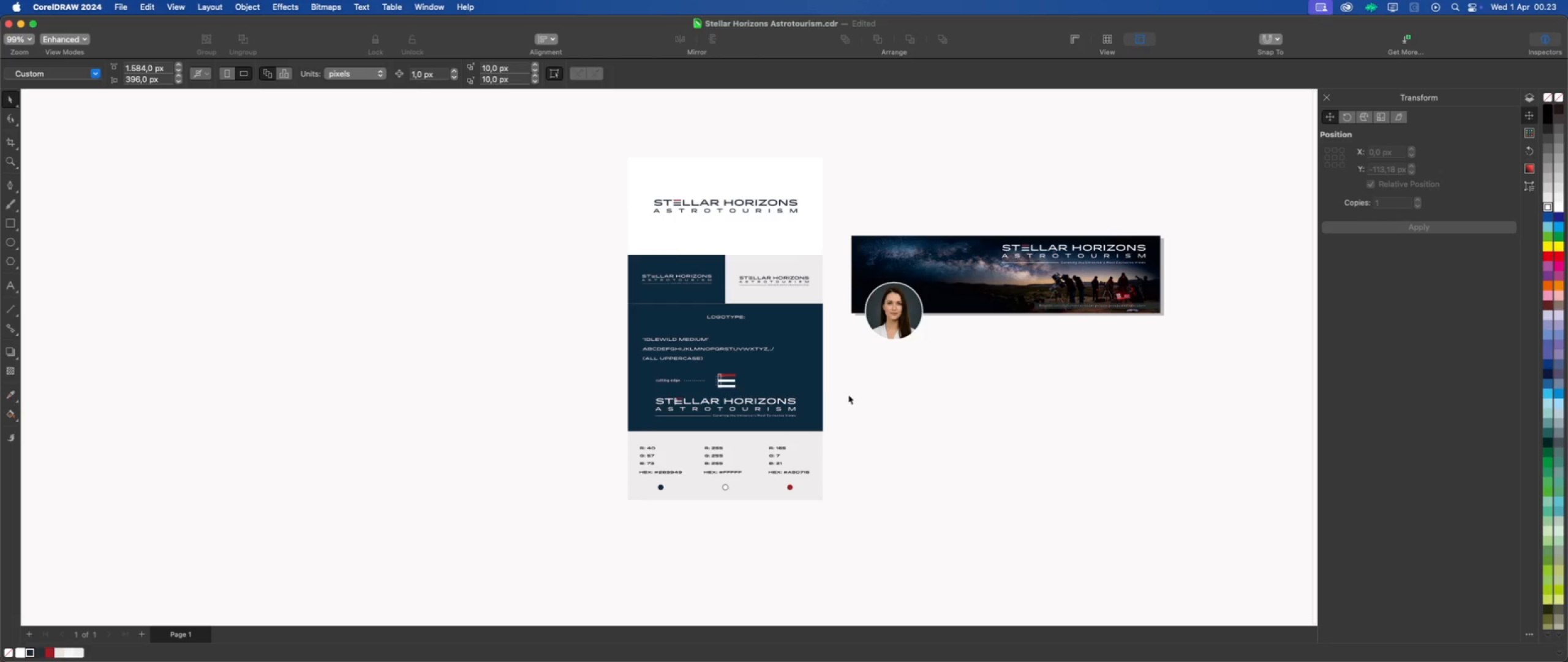 
scroll: coordinate [810, 277], scroll_direction: none, amount: 0.0
 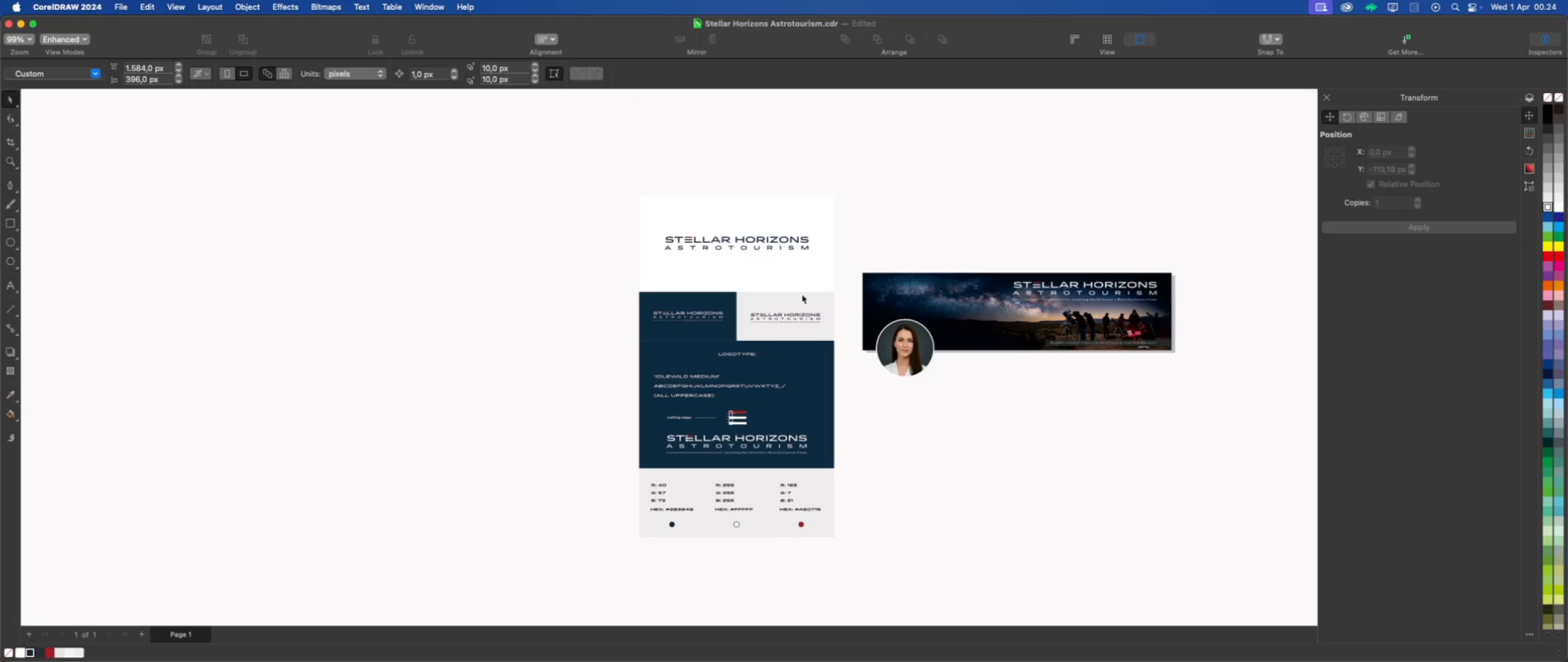 
scroll: coordinate [760, 363], scroll_direction: up, amount: 2.0
 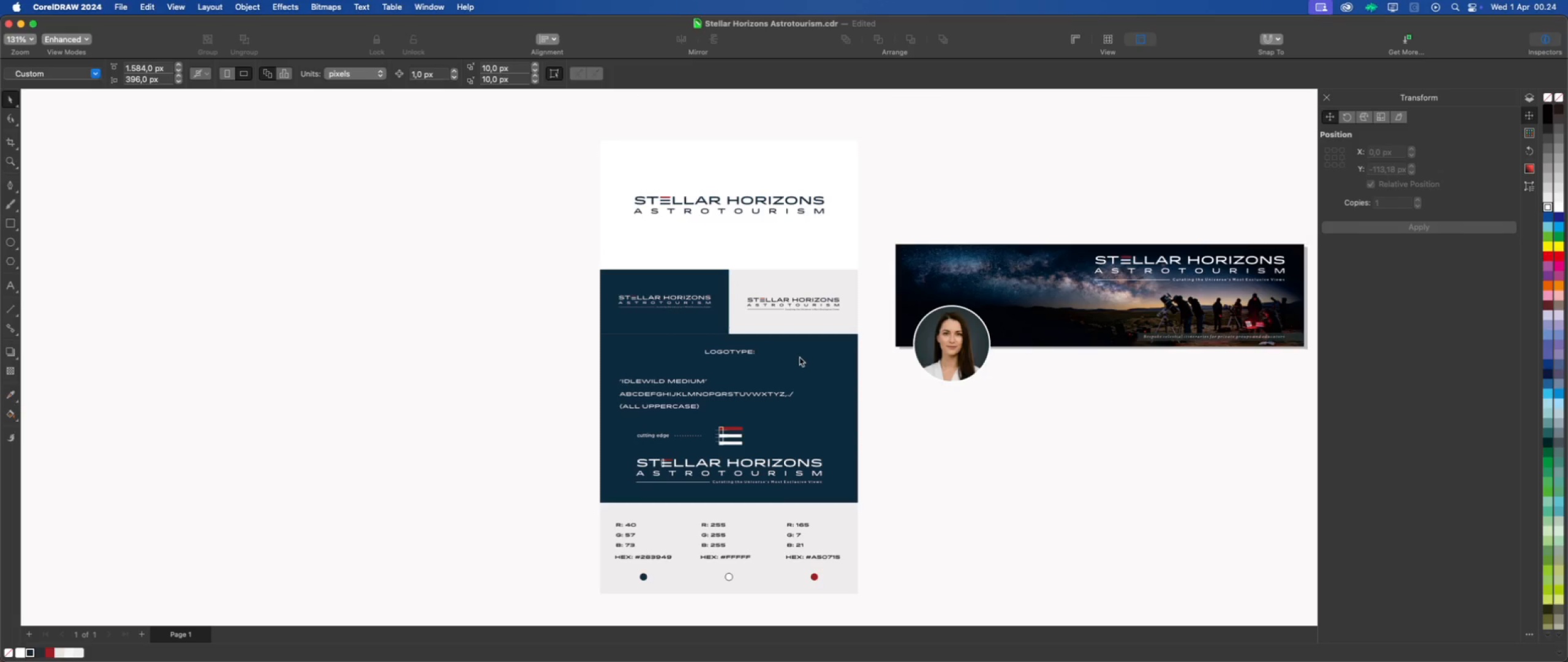 
wait(5.32)
 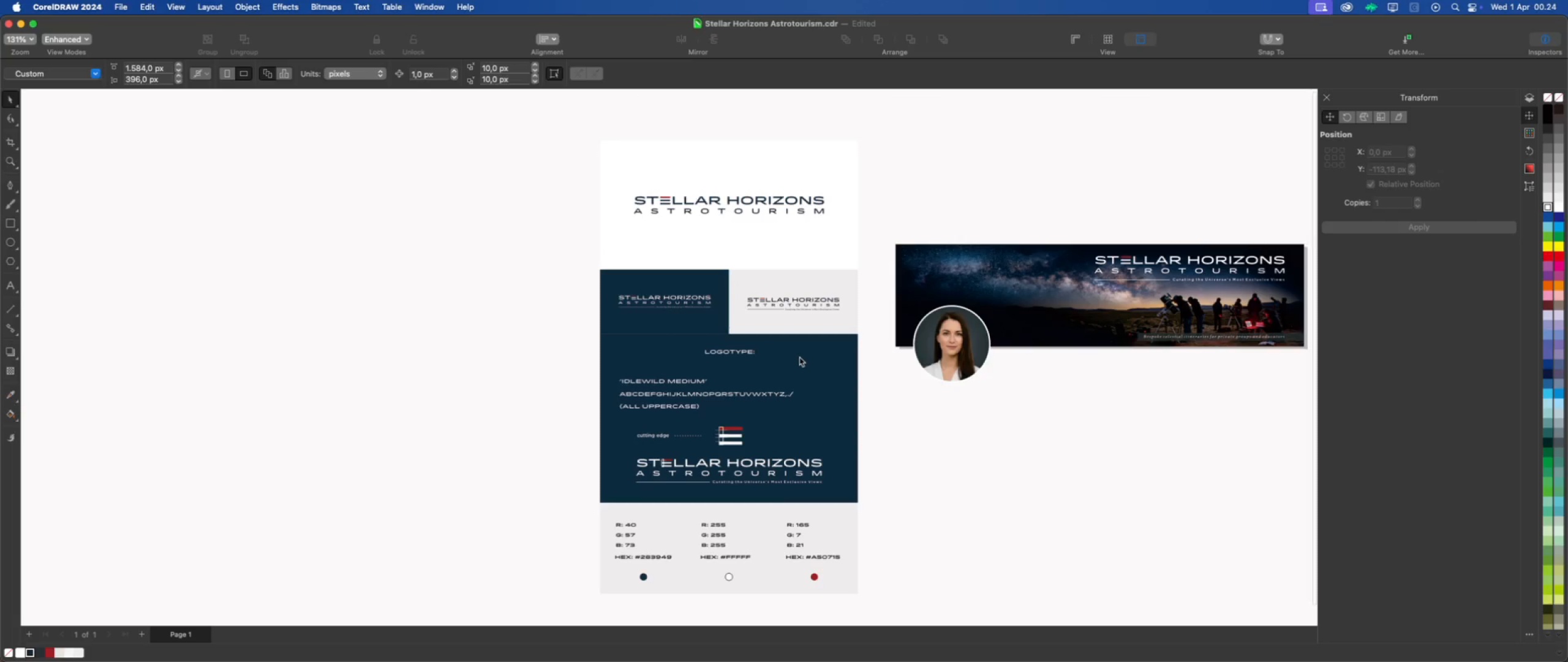 
scroll: coordinate [730, 353], scroll_direction: down, amount: 2.0
 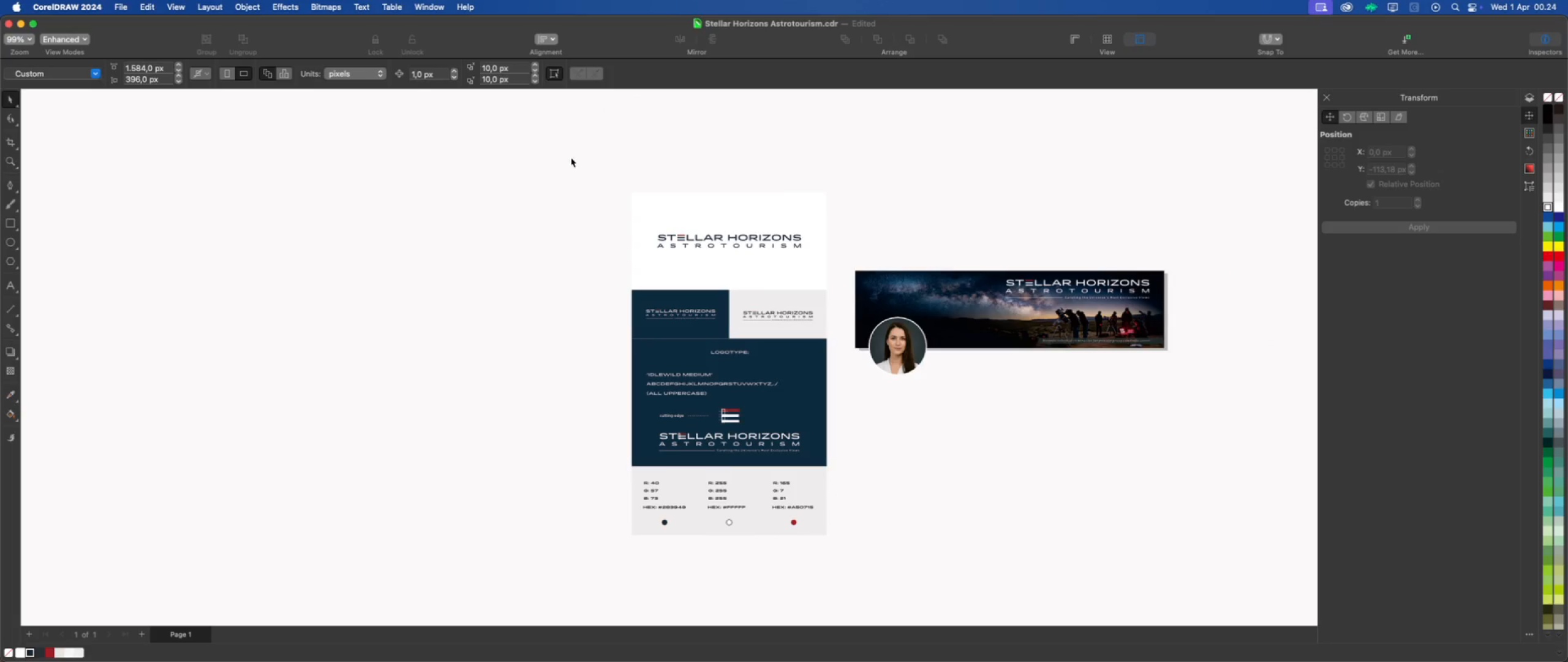 
left_click_drag(start_coordinate=[565, 140], to_coordinate=[855, 568])
 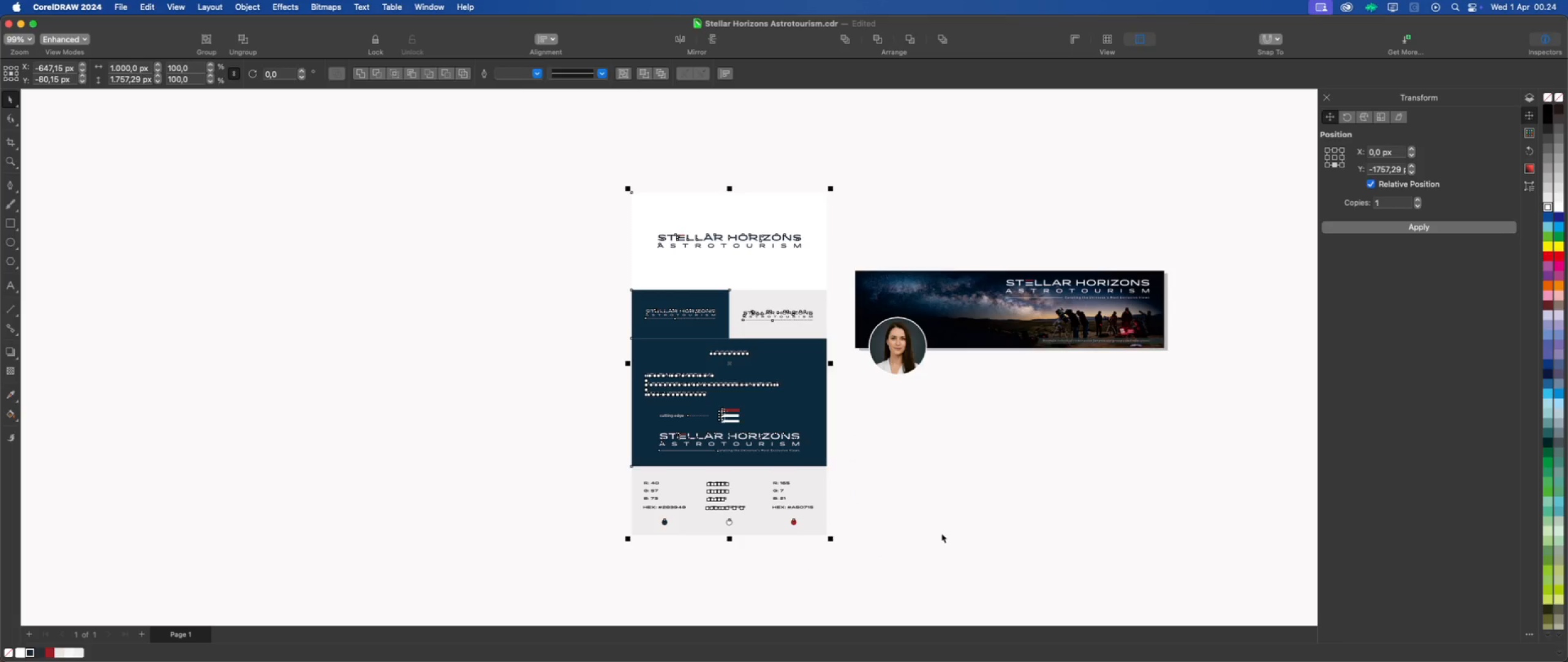 
left_click([941, 533])
 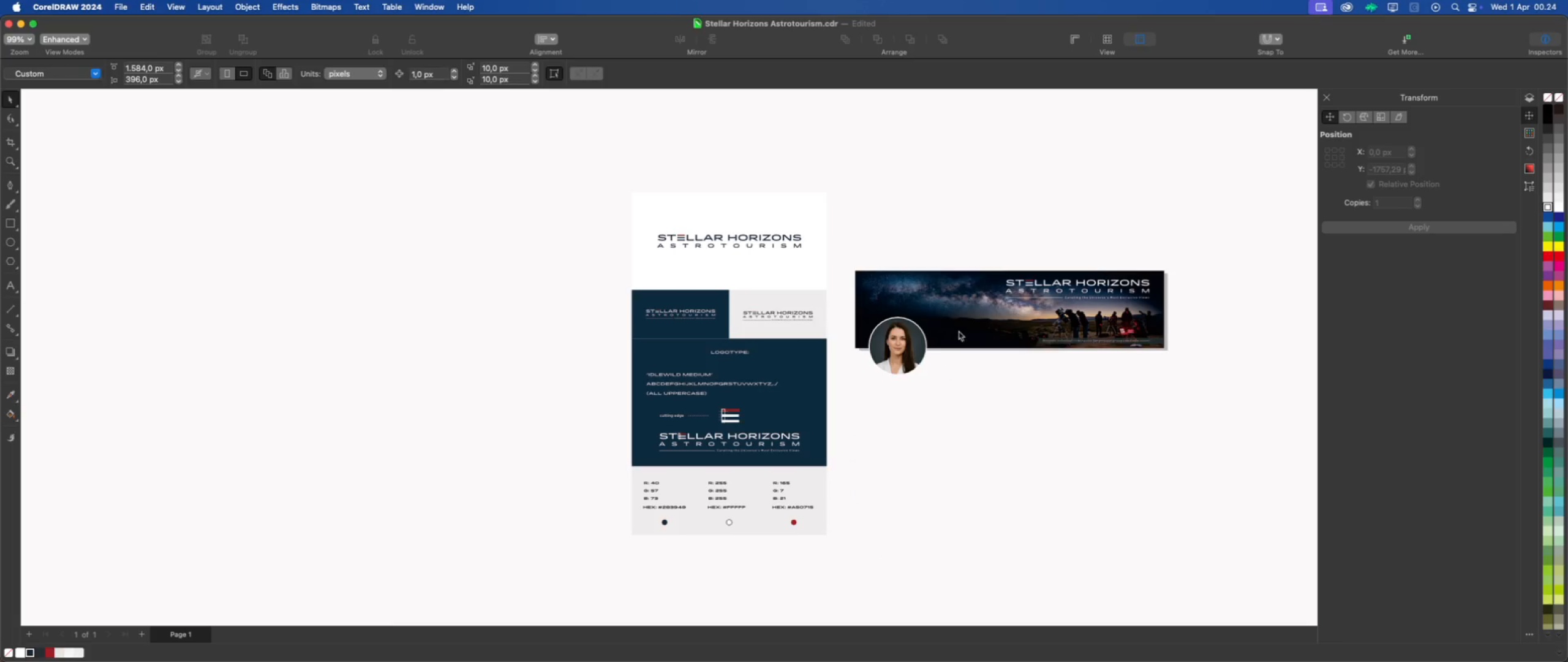 
left_click([971, 317])
 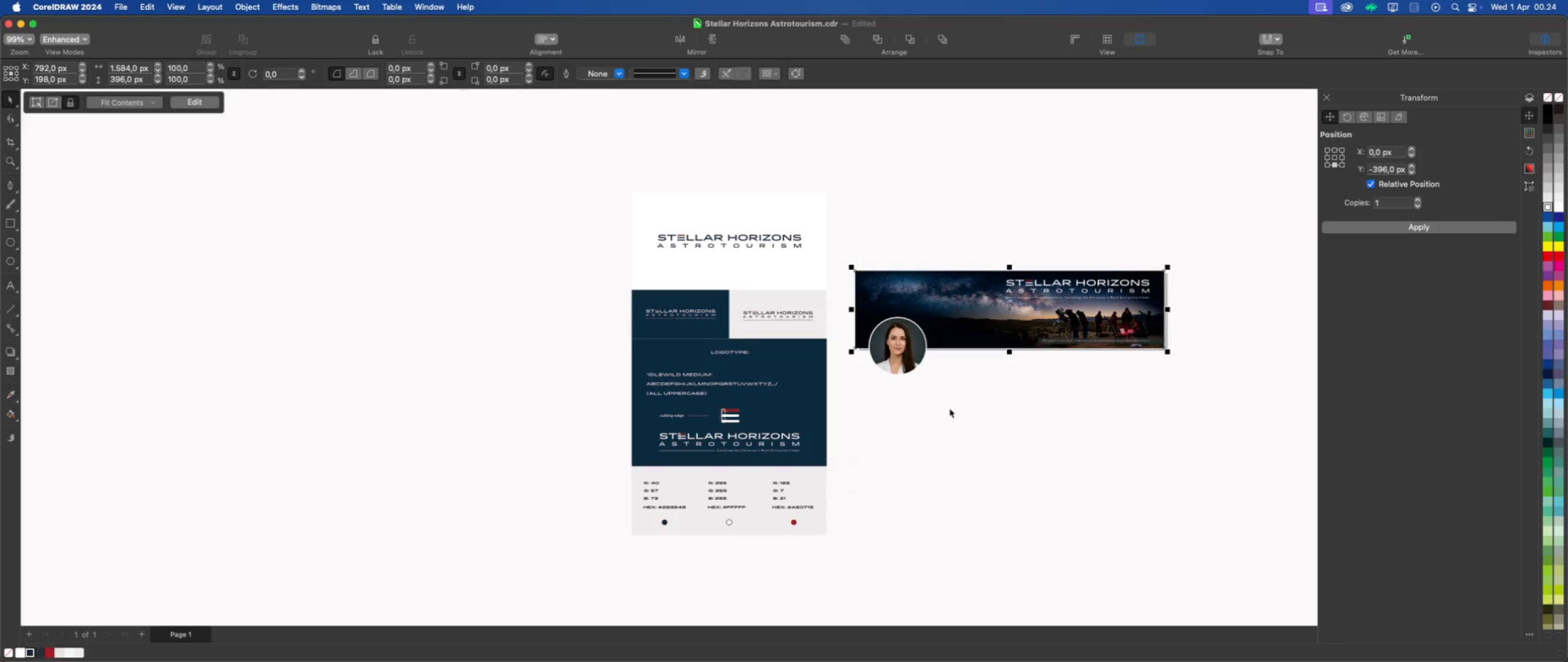 
key(Meta+D)
 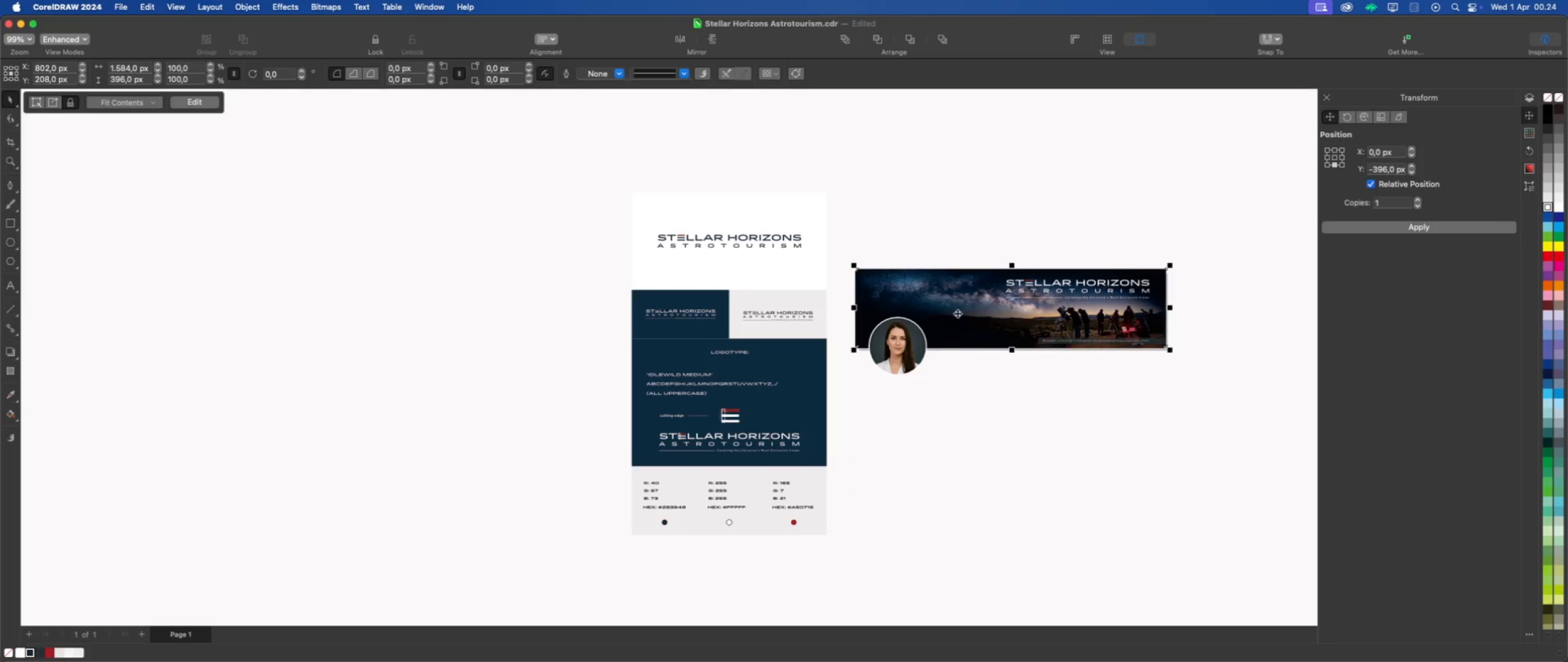 
left_click_drag(start_coordinate=[964, 310], to_coordinate=[239, 250])
 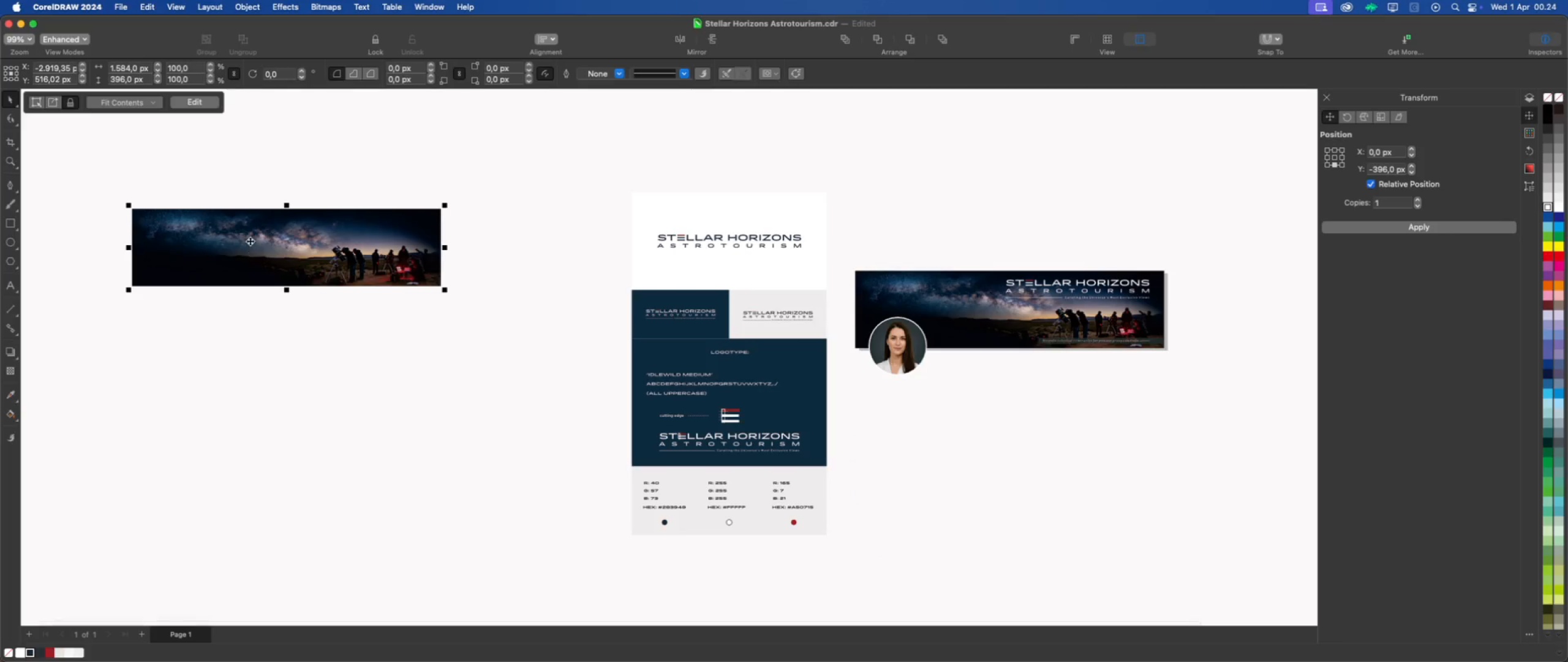 
right_click([251, 240])
 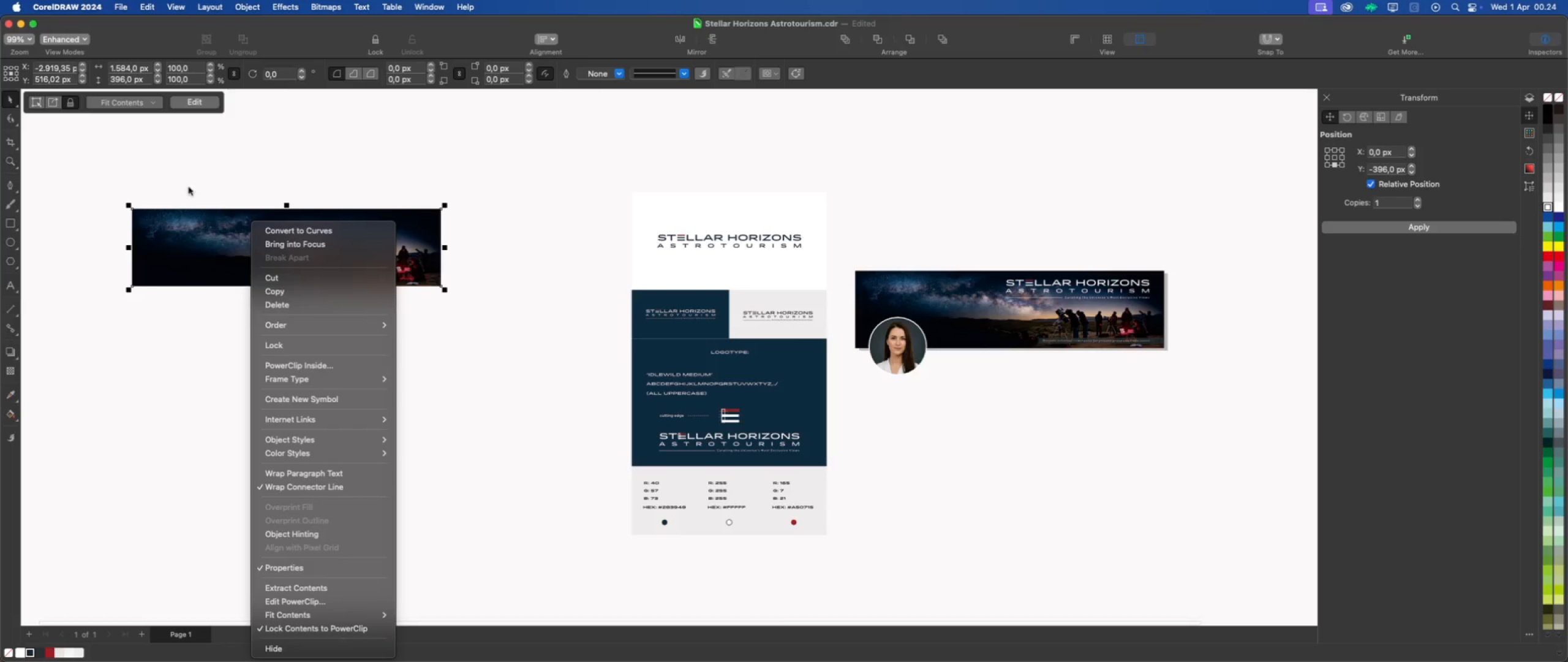 
left_click([191, 164])
 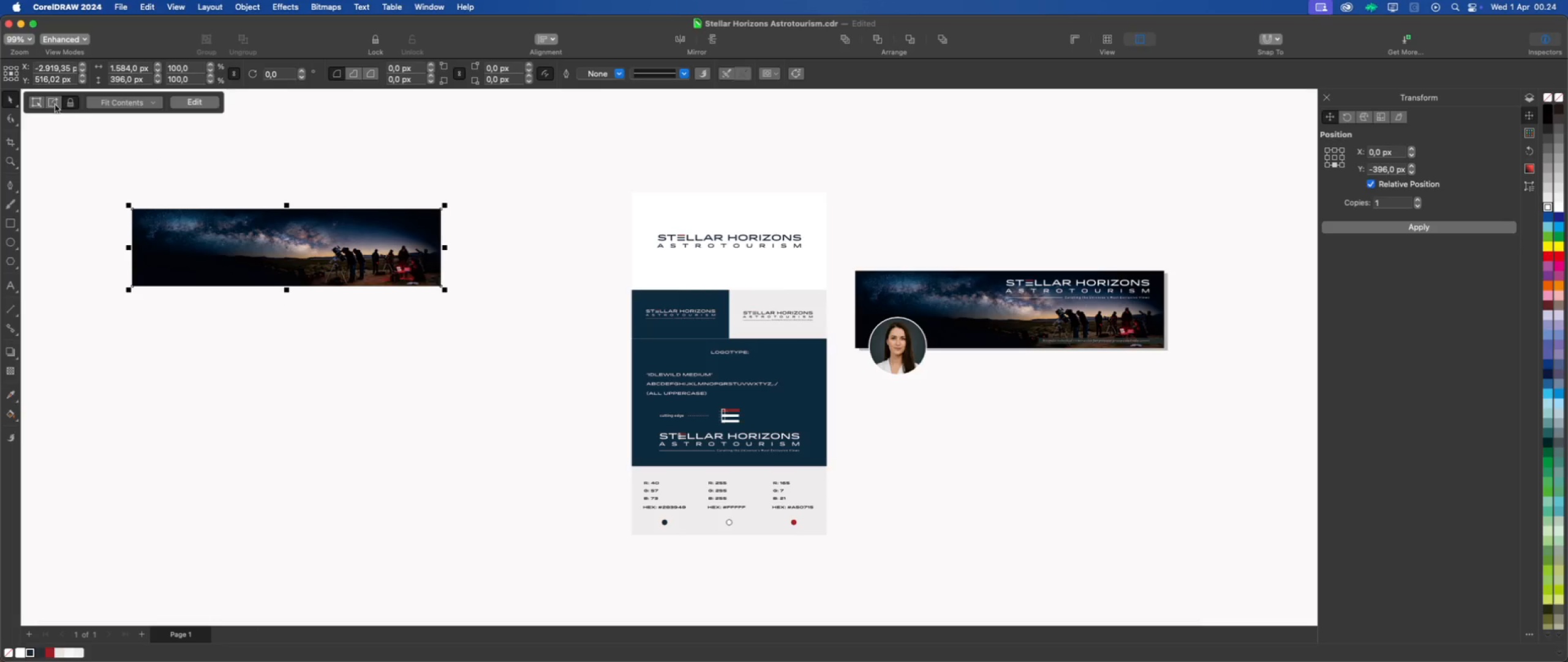 
left_click([48, 100])
 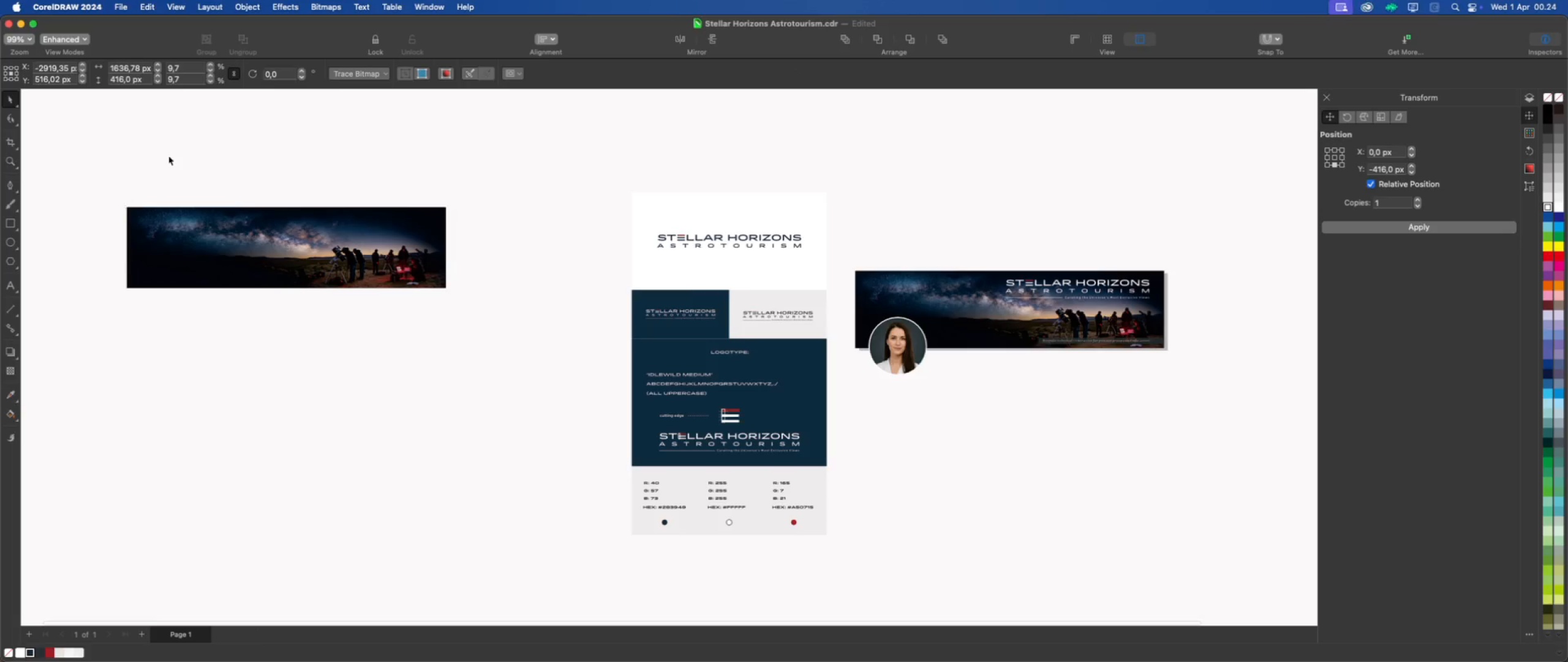 
left_click_drag(start_coordinate=[246, 245], to_coordinate=[249, 388])
 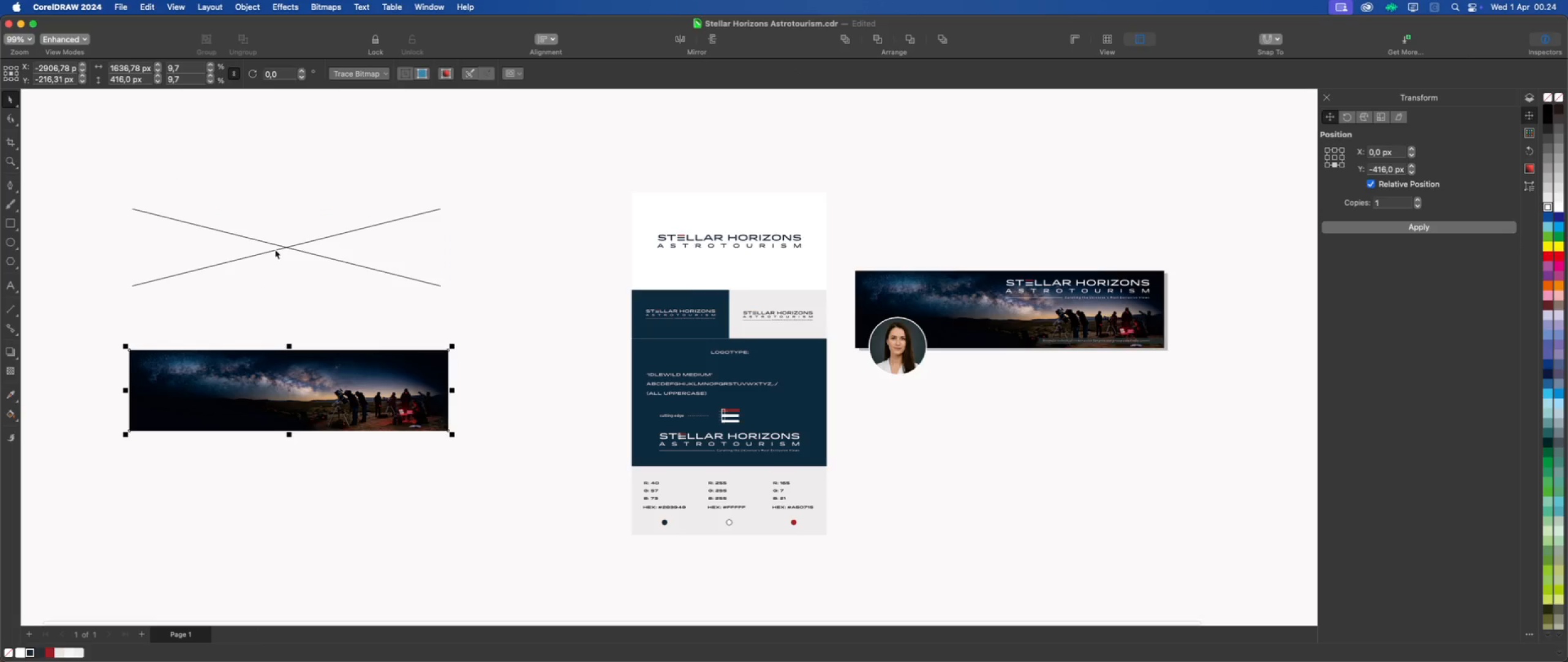 
left_click([275, 249])
 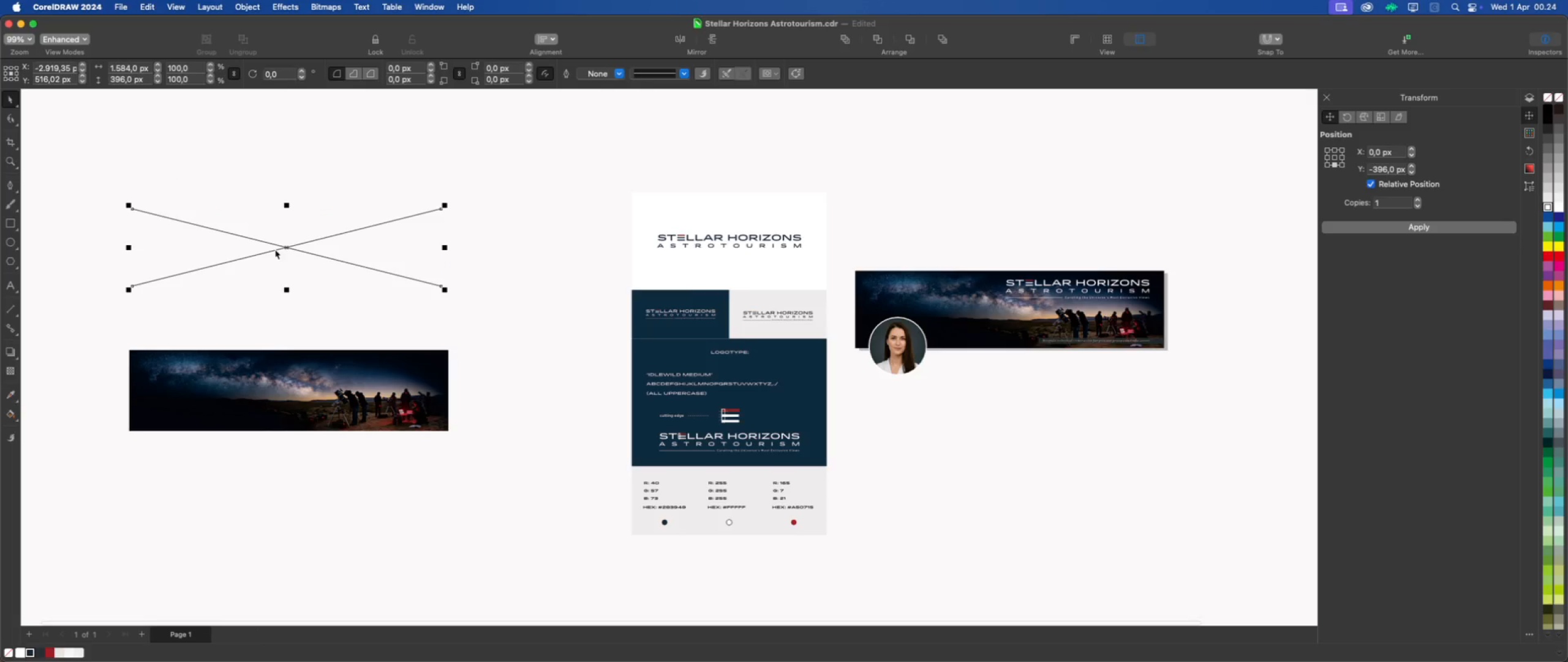 
key(Delete)
 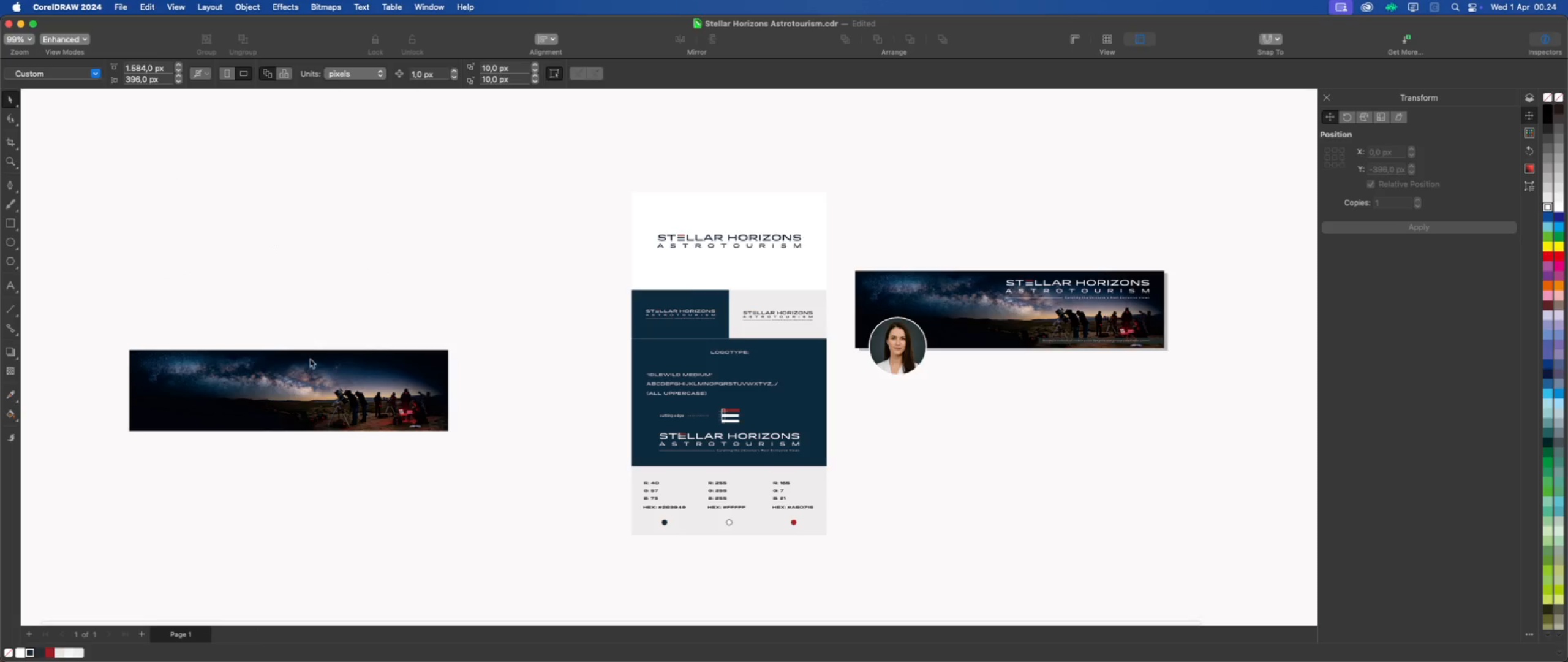 
left_click([324, 371])
 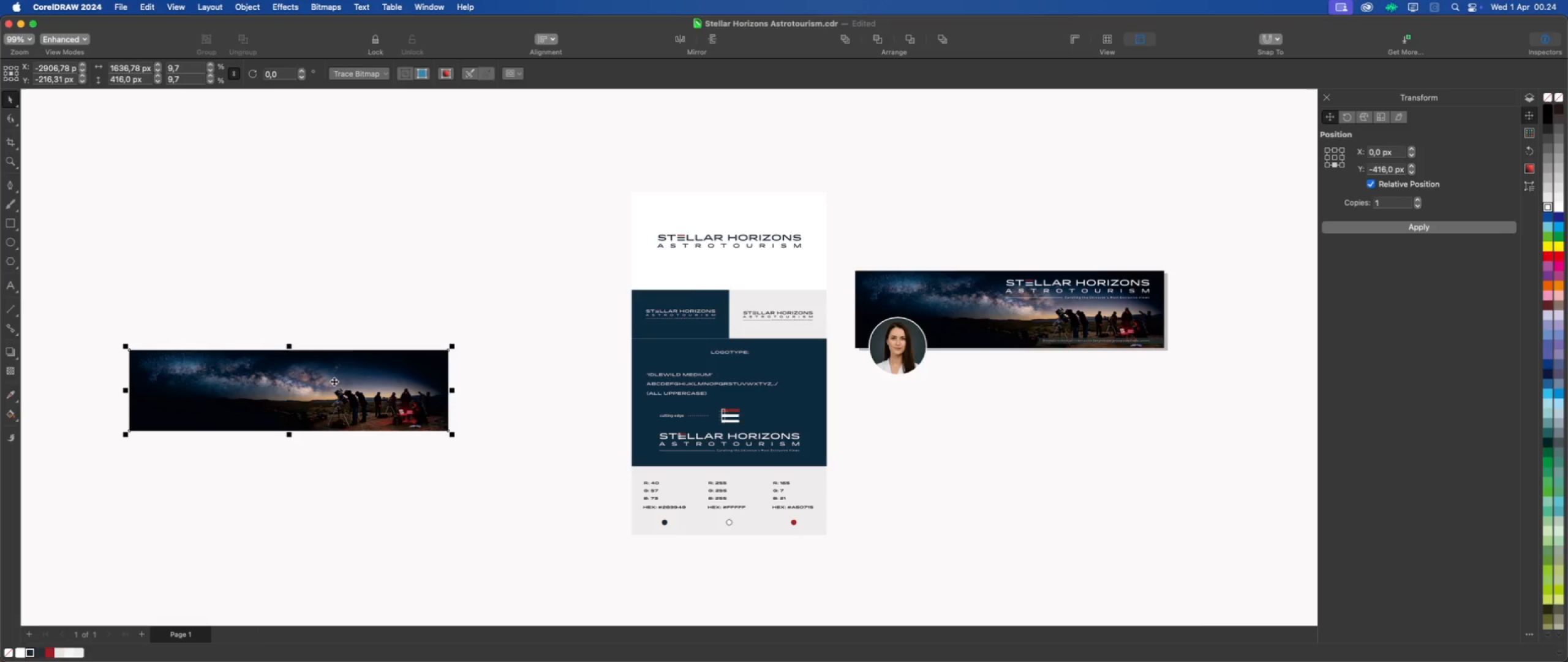 
left_click_drag(start_coordinate=[334, 382], to_coordinate=[424, 223])
 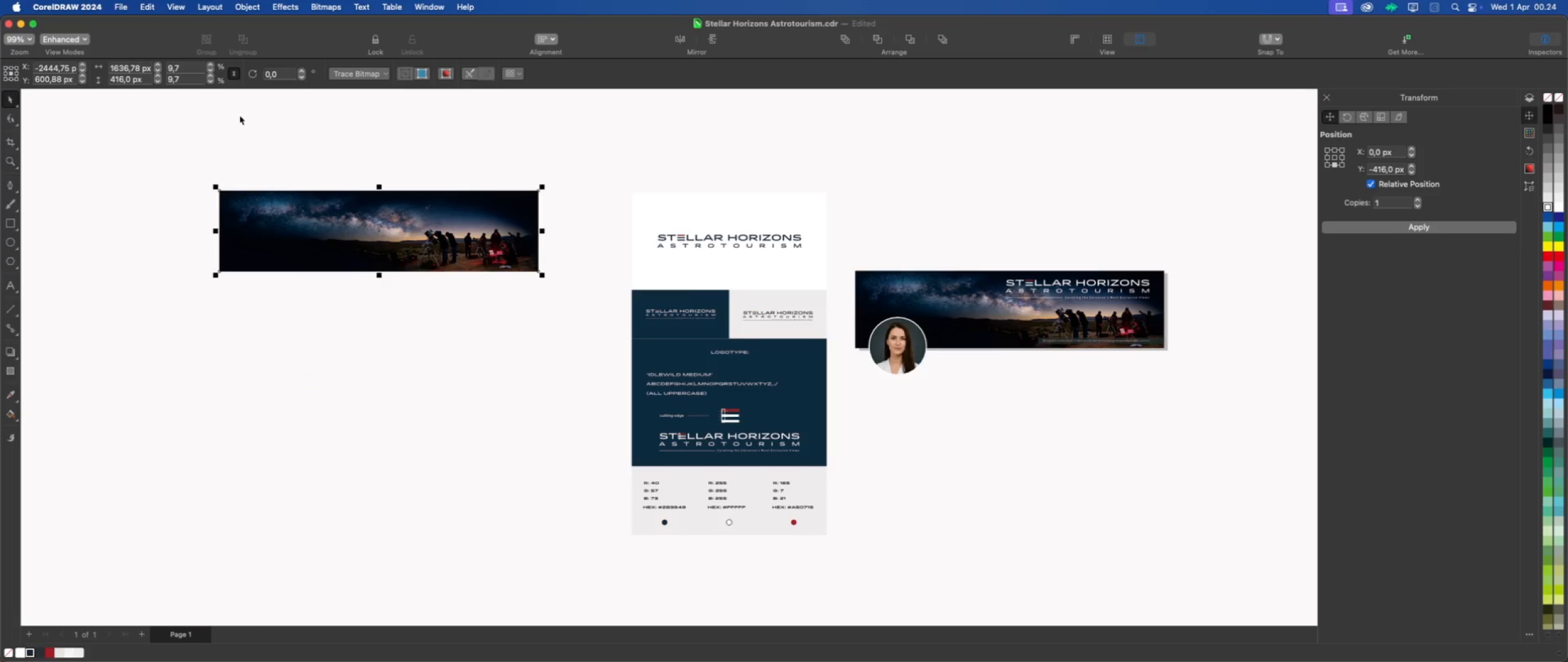 
wait(8.16)
 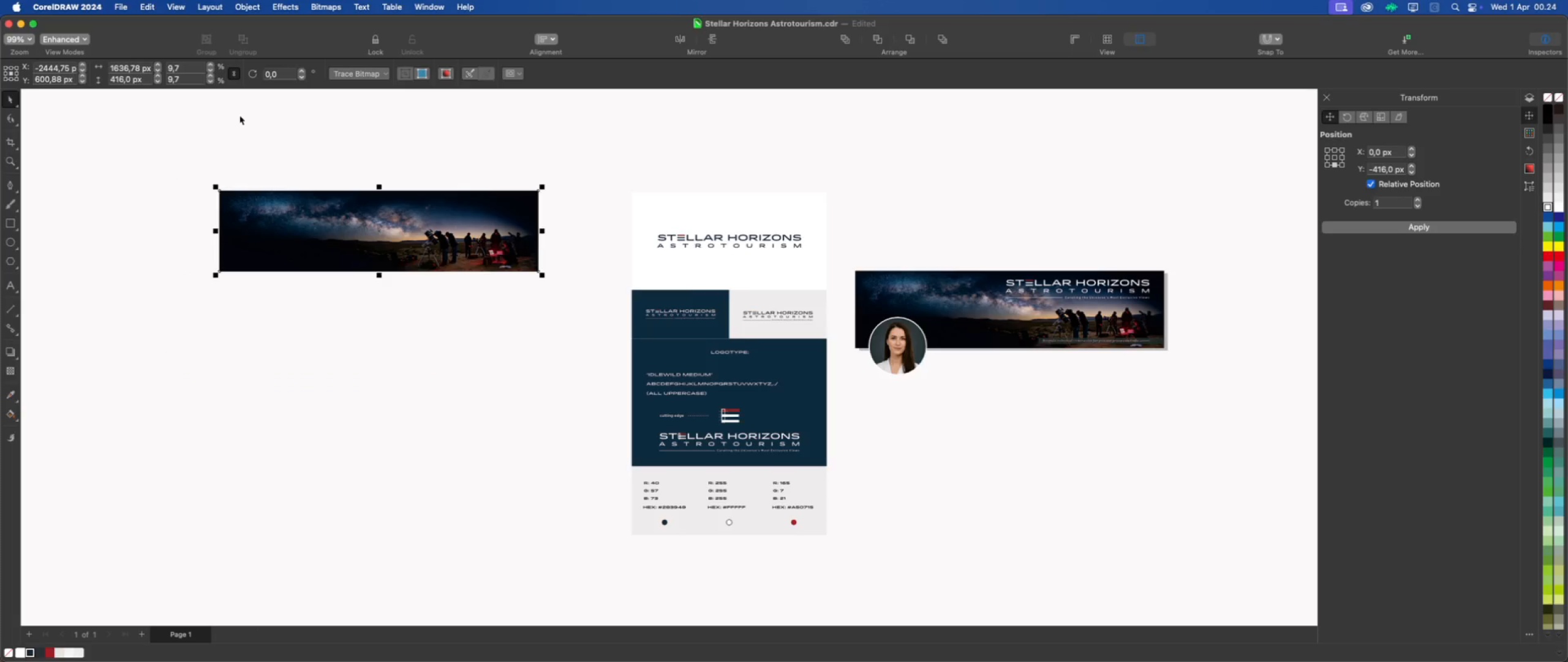 
left_click([247, 10])
 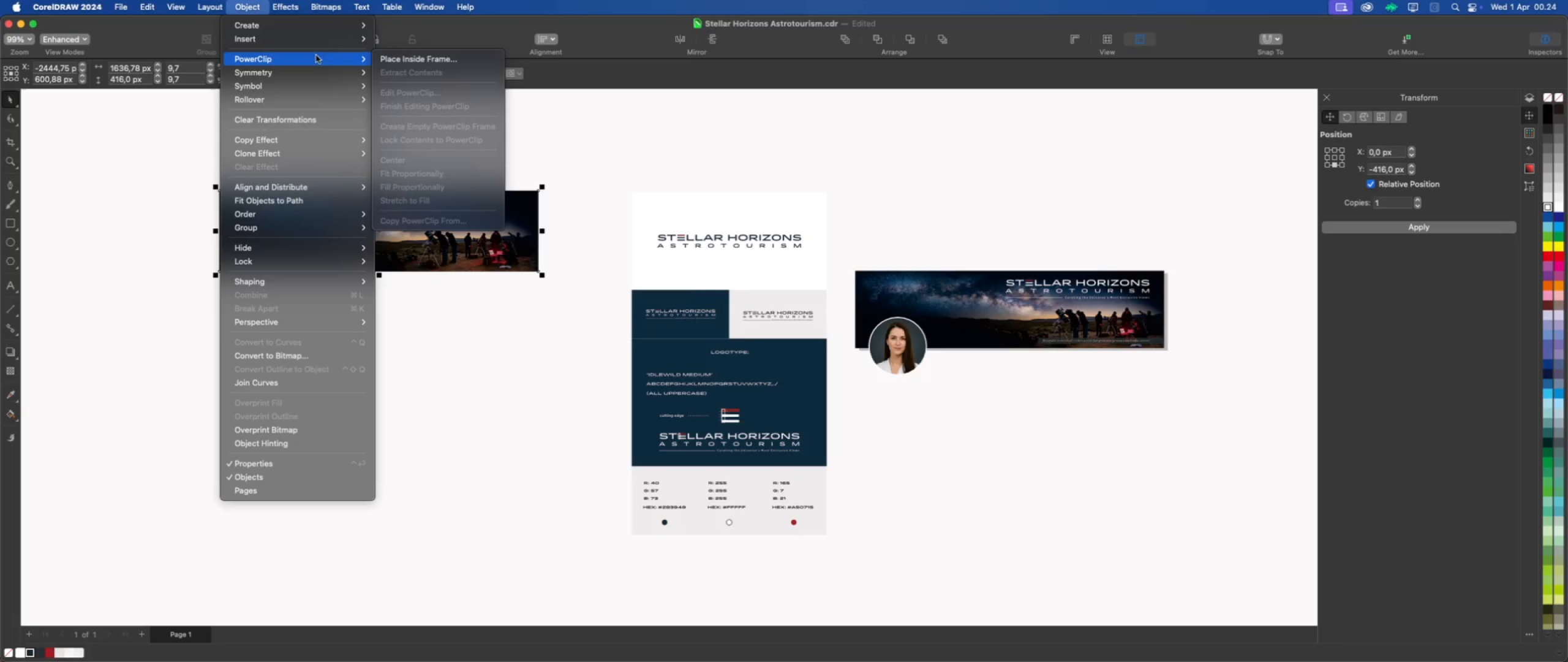 
left_click([395, 66])
 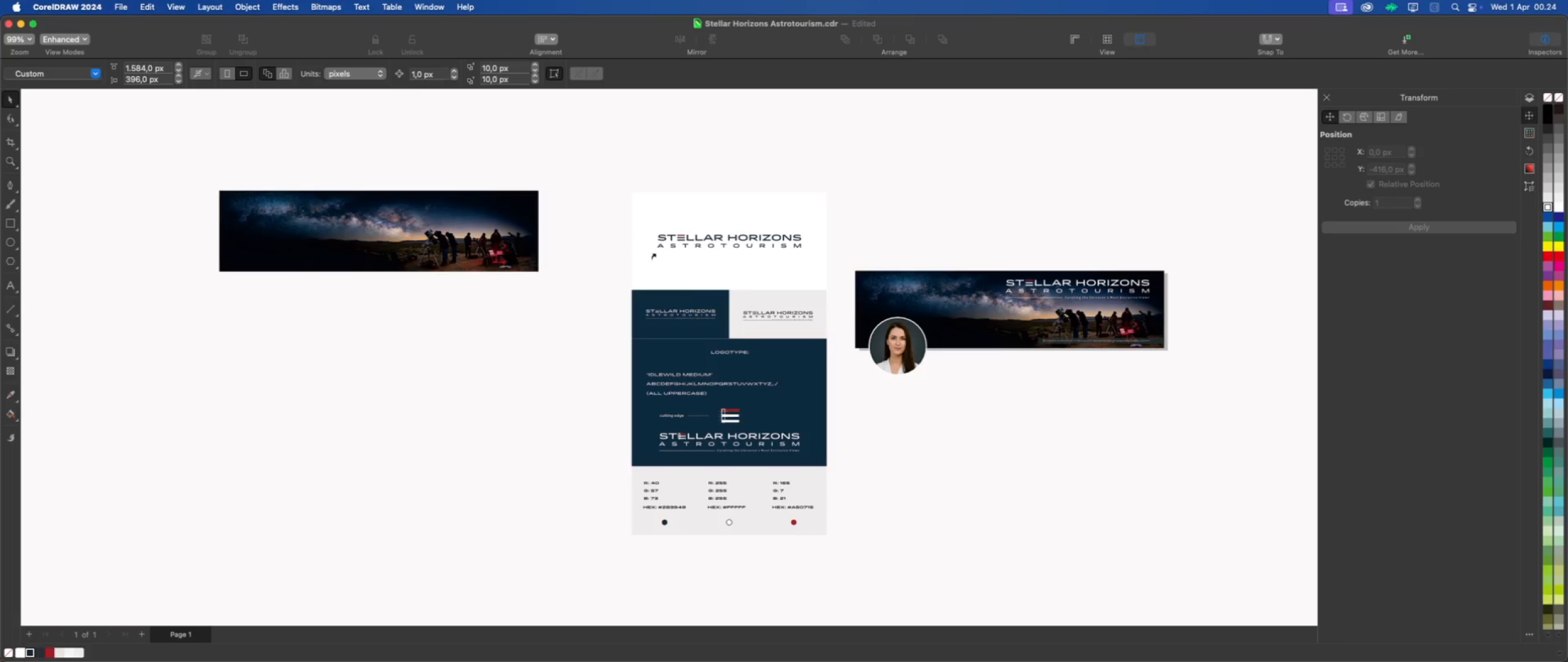 
left_click([662, 256])
 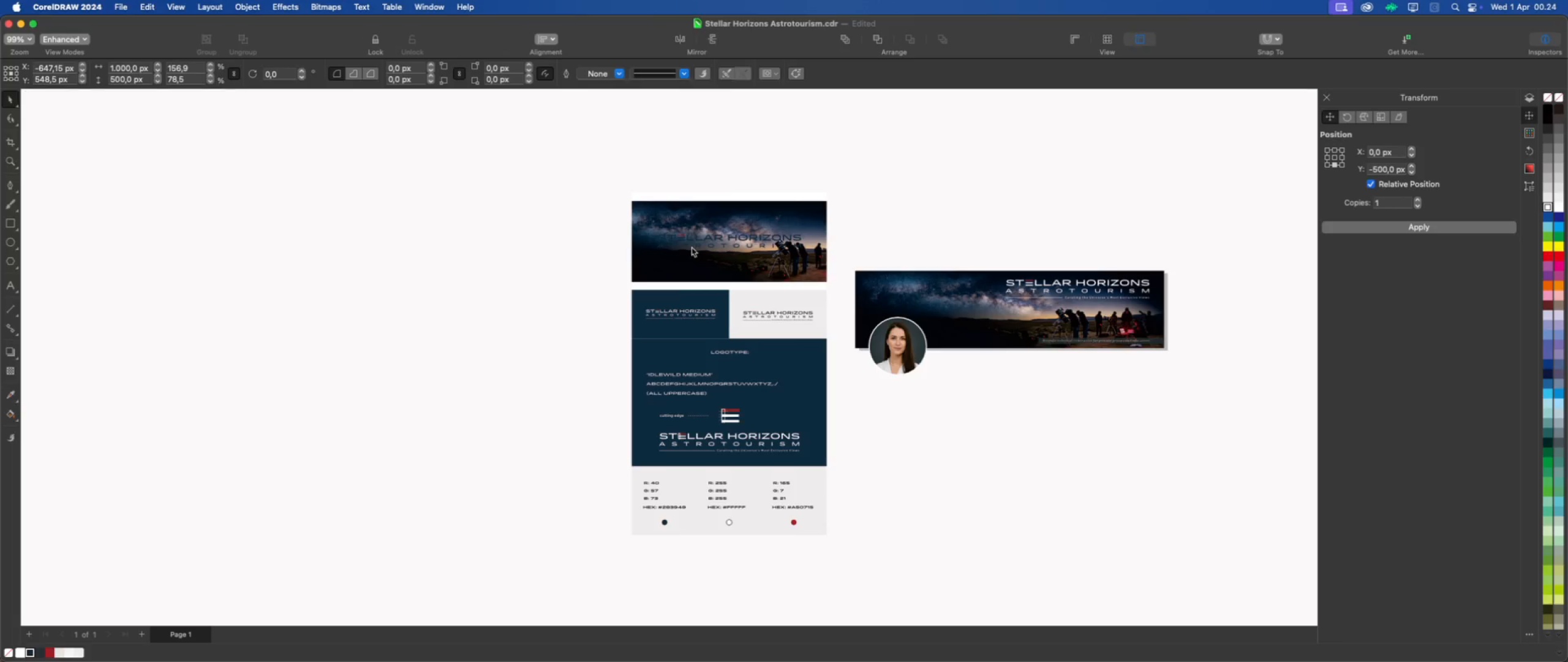 
left_click([878, 234])
 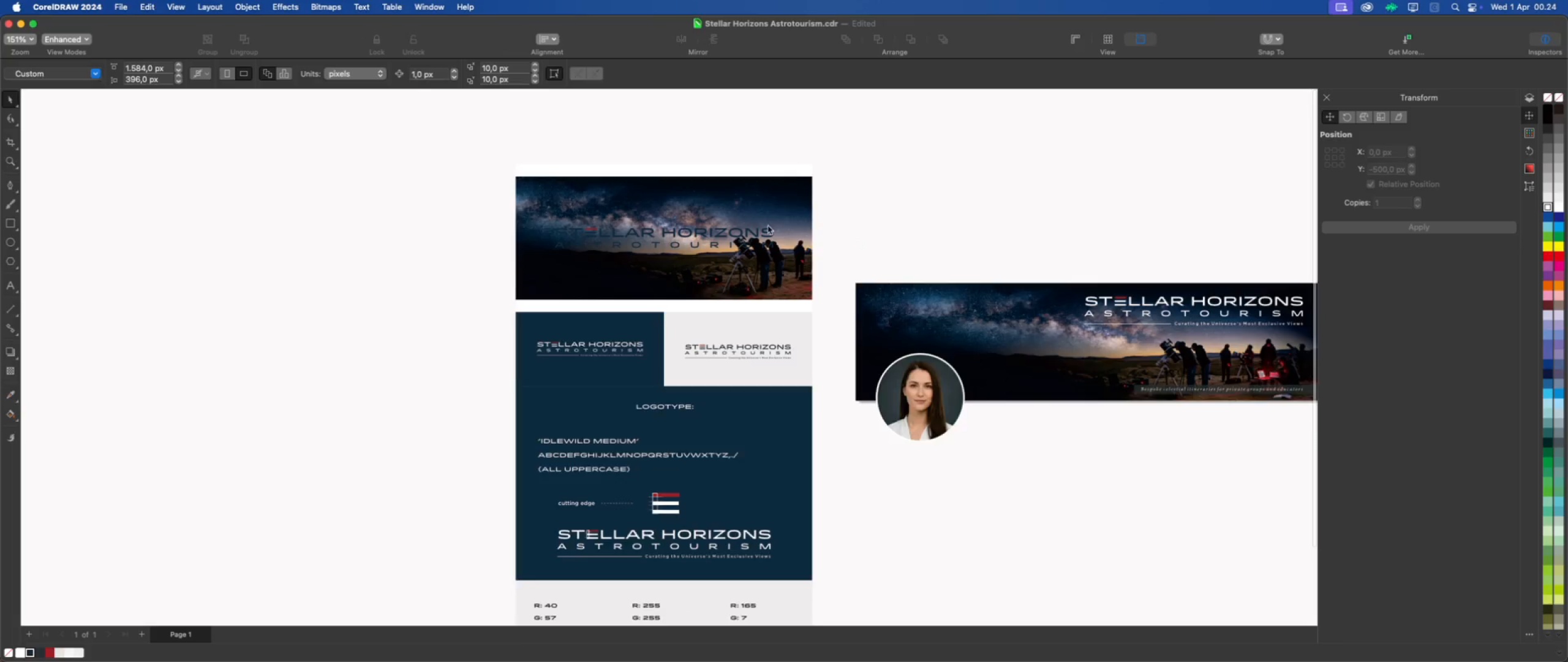 
scroll: coordinate [753, 226], scroll_direction: up, amount: 8.0
 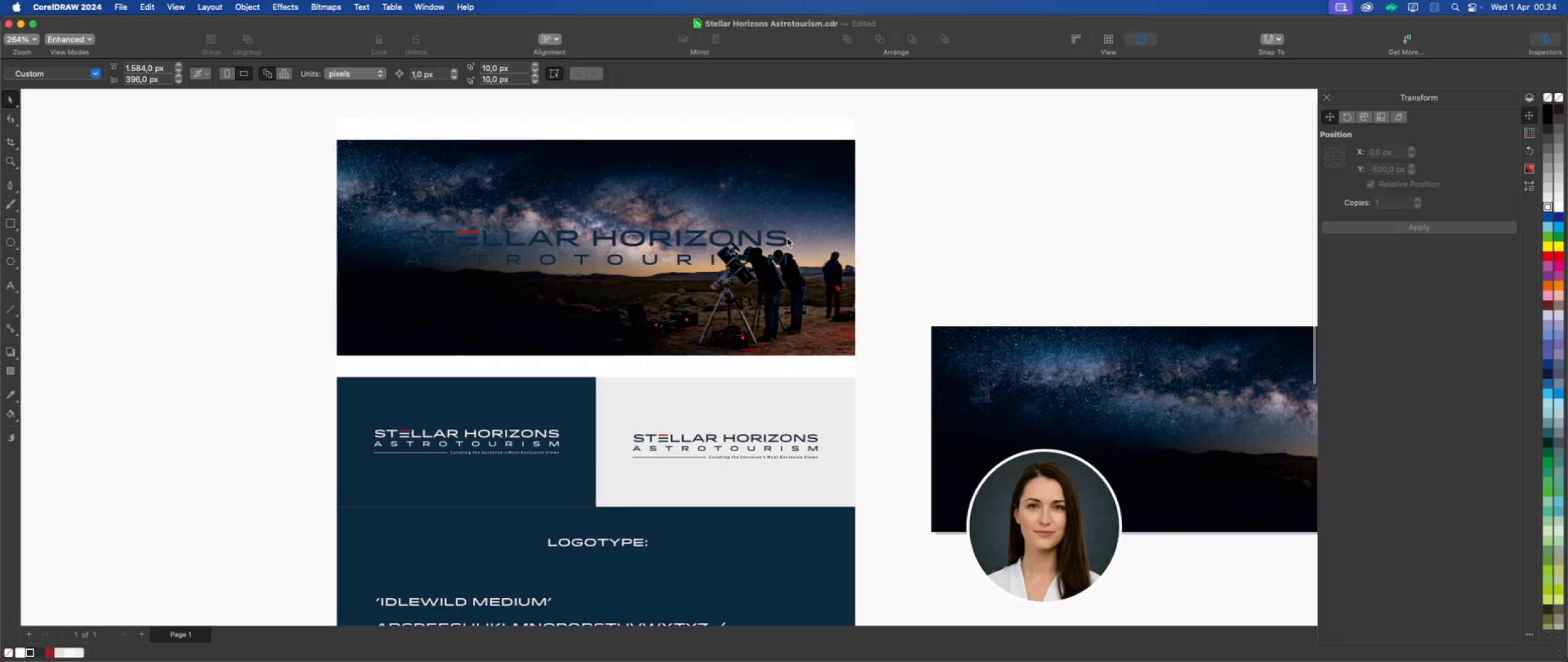 
left_click([785, 238])
 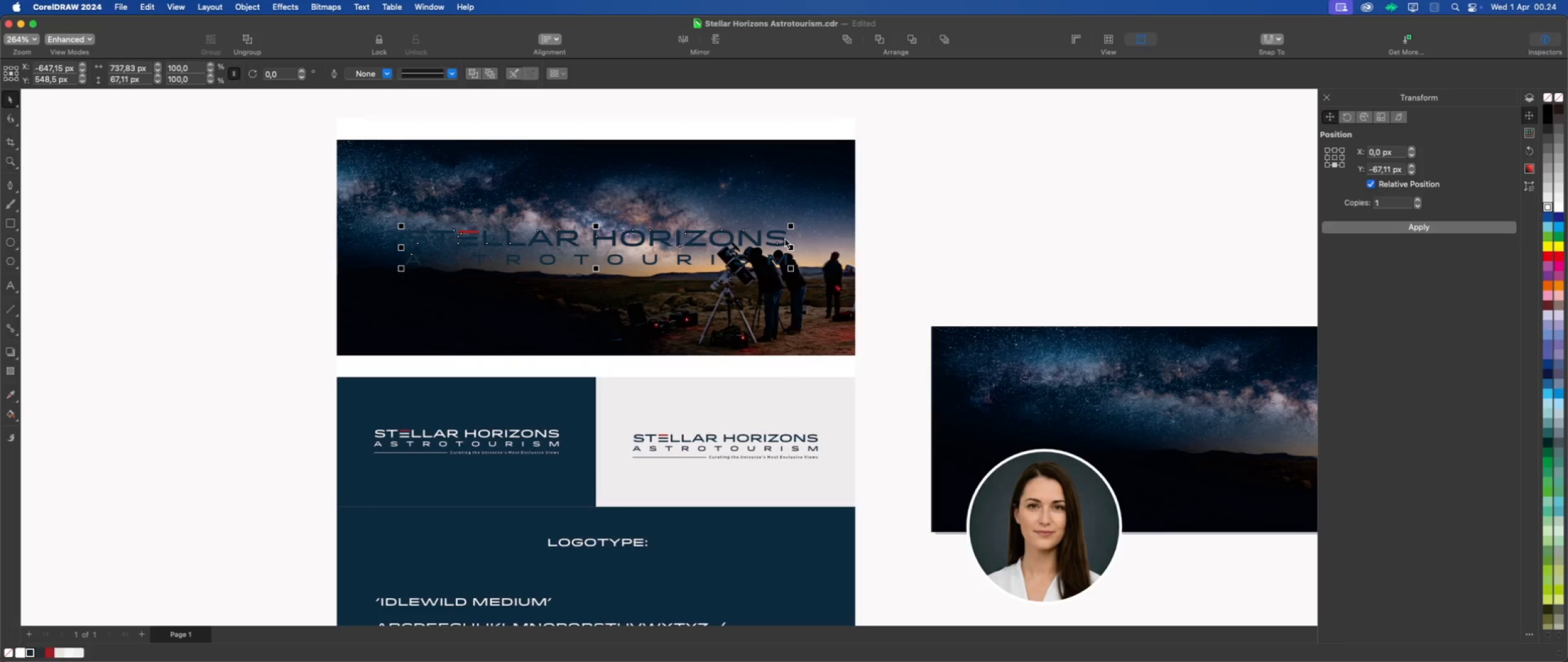 
scroll: coordinate [755, 254], scroll_direction: down, amount: 3.0
 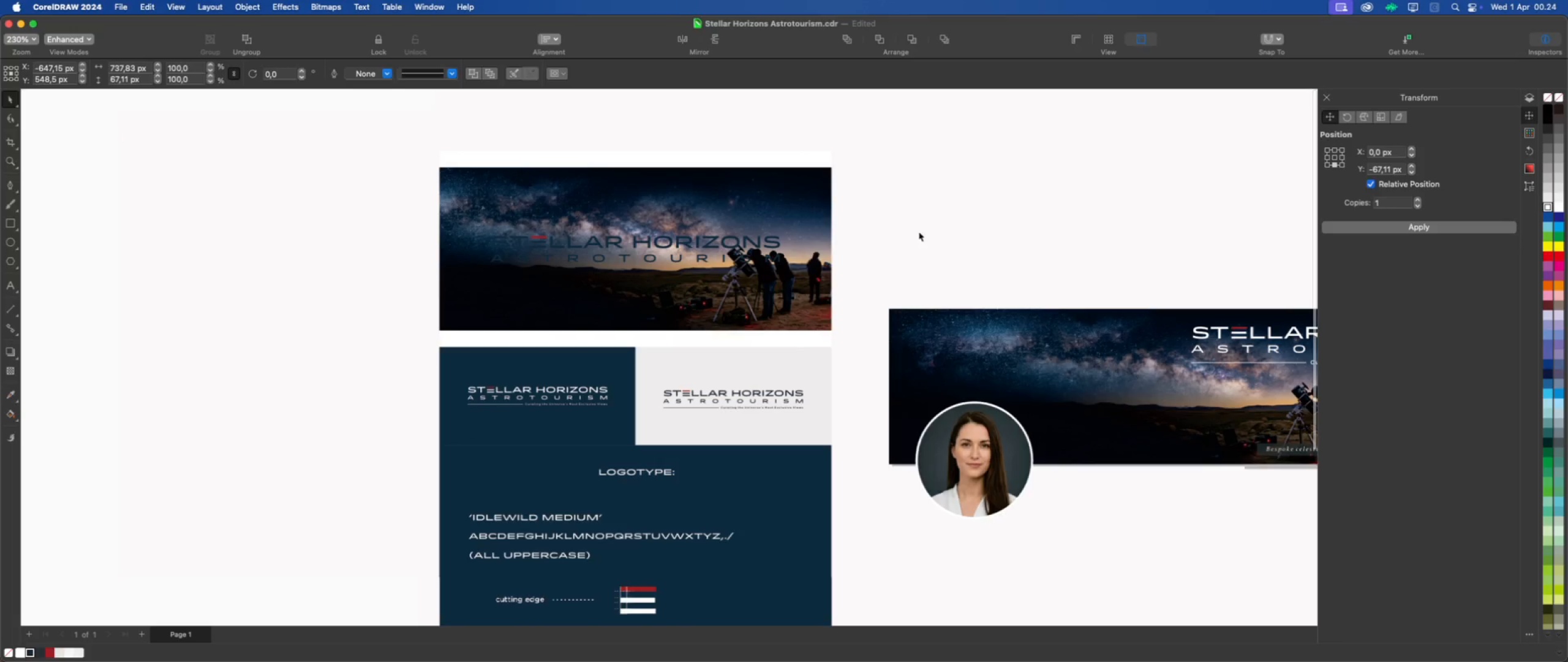 
left_click([919, 232])
 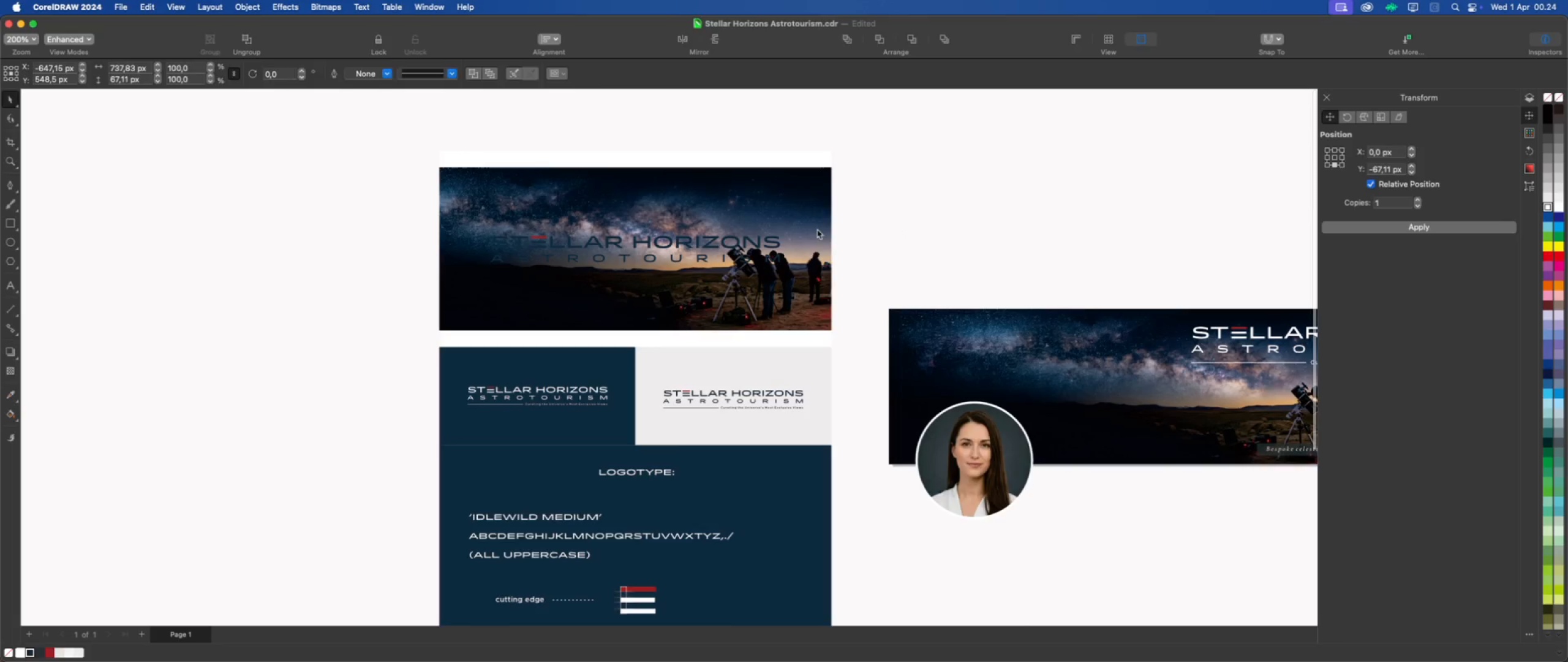 
scroll: coordinate [768, 233], scroll_direction: down, amount: 4.0
 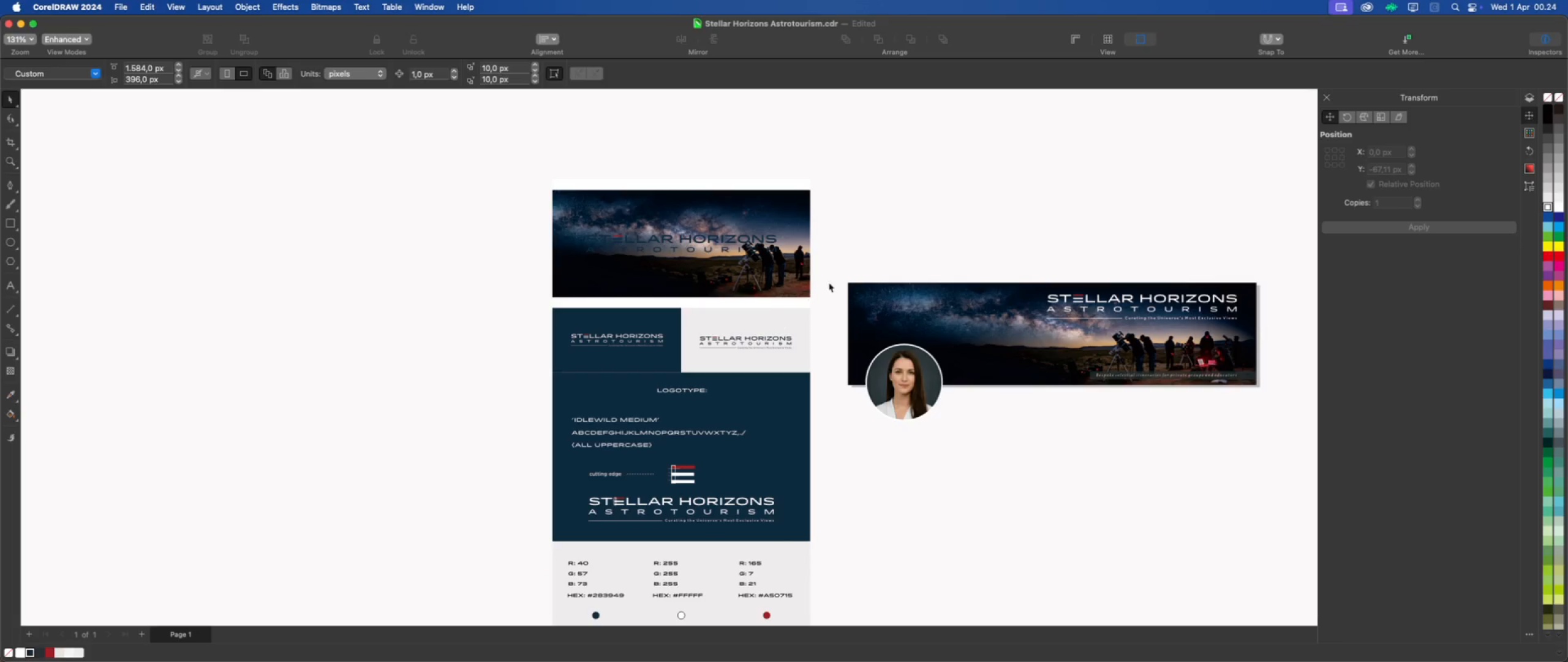 
left_click([856, 235])
 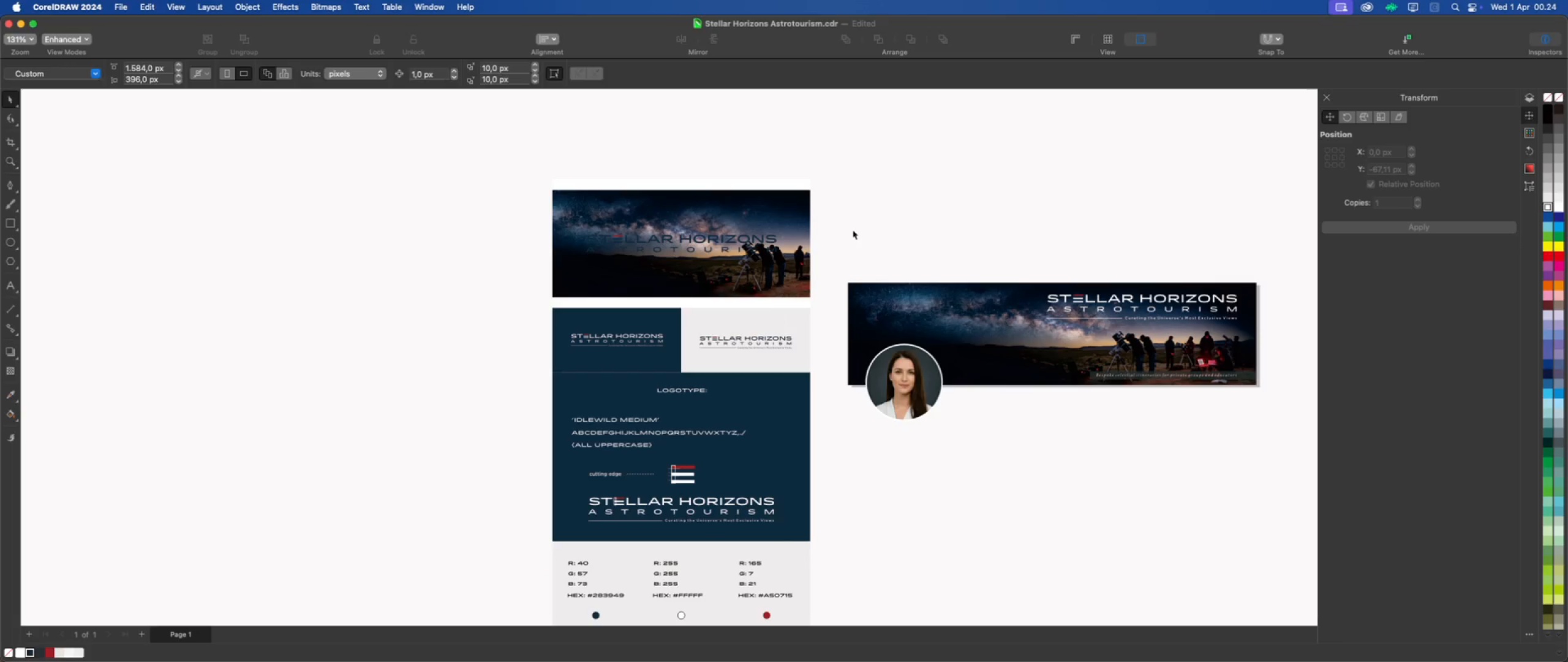 
scroll: coordinate [731, 242], scroll_direction: up, amount: 4.0
 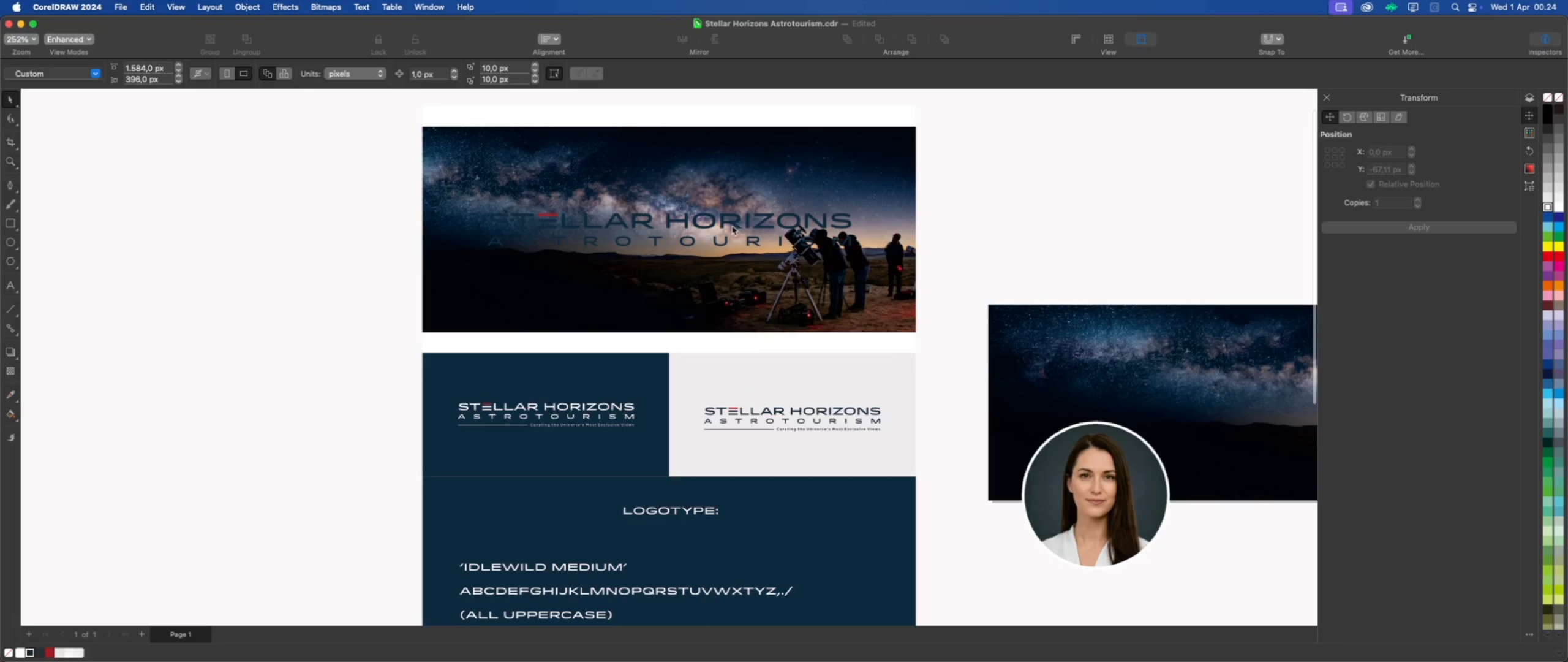 
left_click([733, 224])
 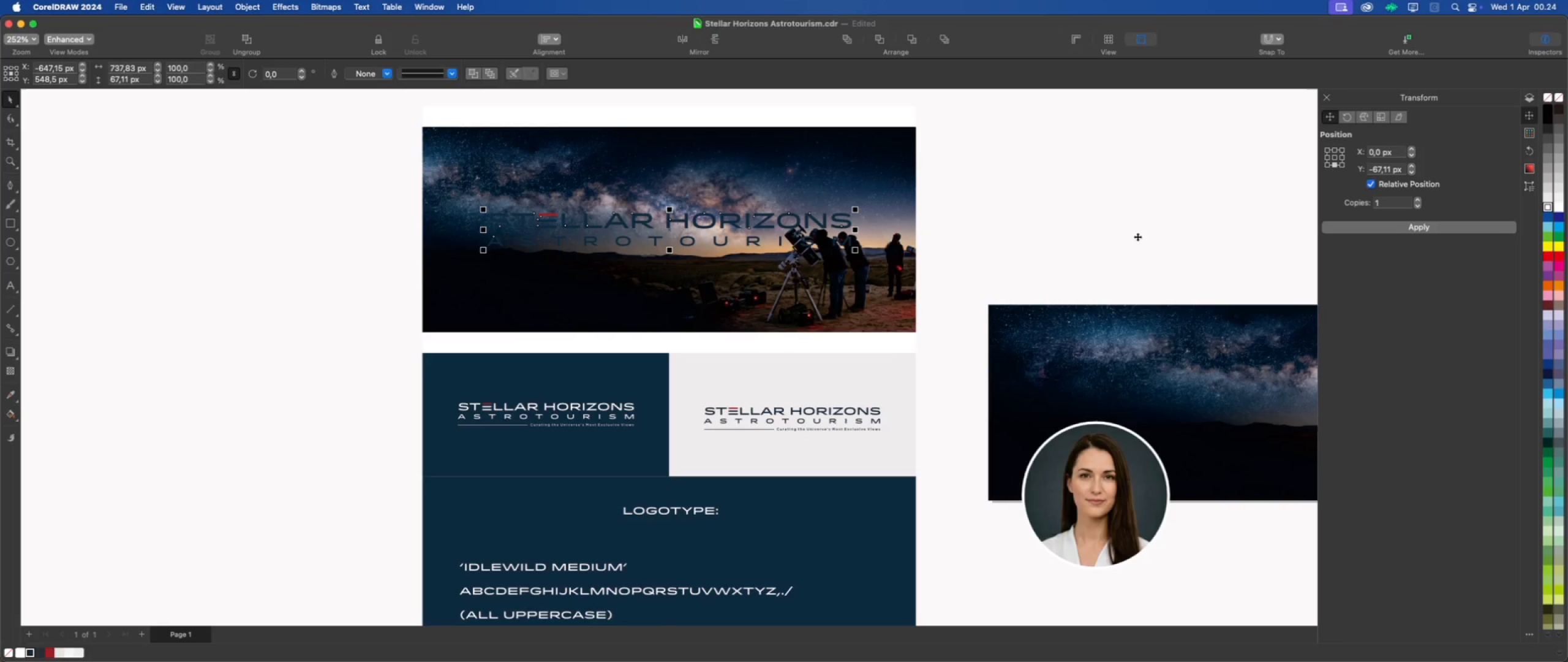 
left_click([1545, 205])
 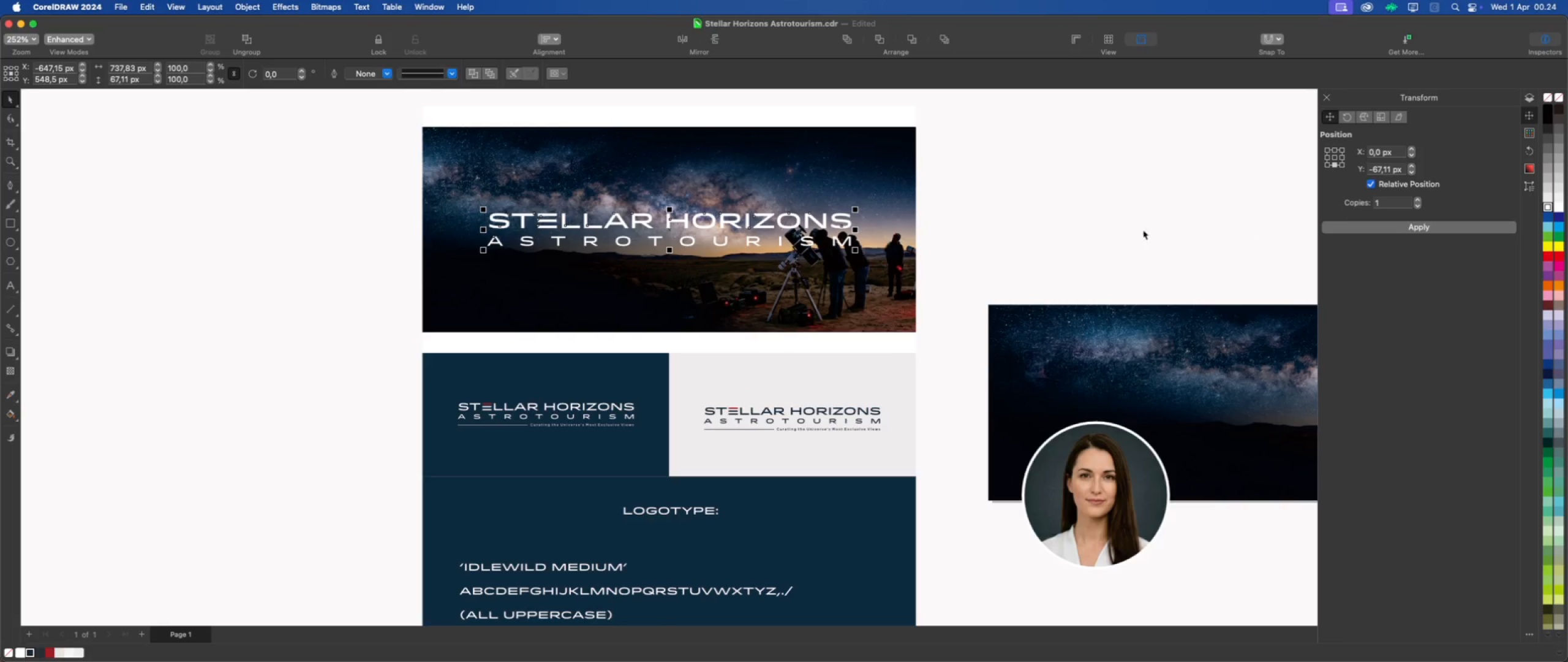 
left_click([1112, 230])
 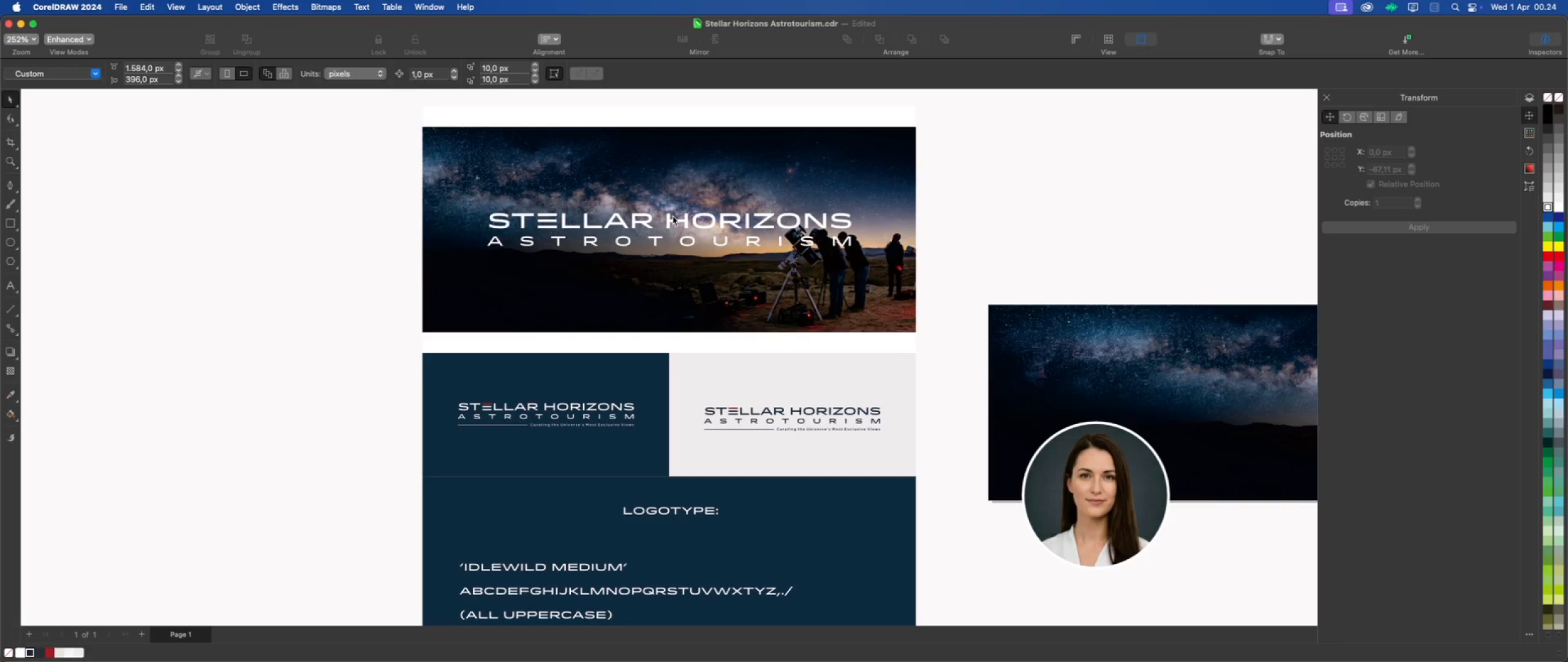 
left_click([674, 220])
 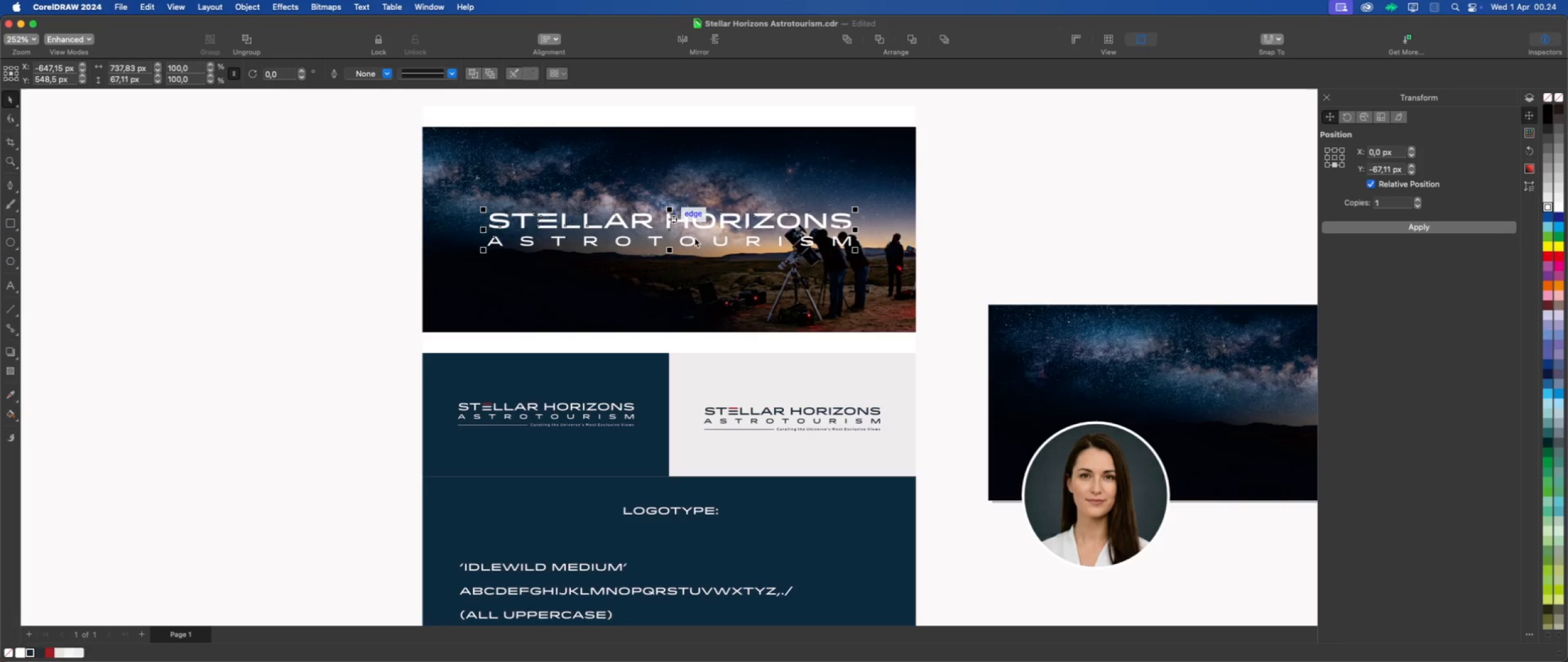 
hold_key(key=CommandLeft, duration=0.9)
 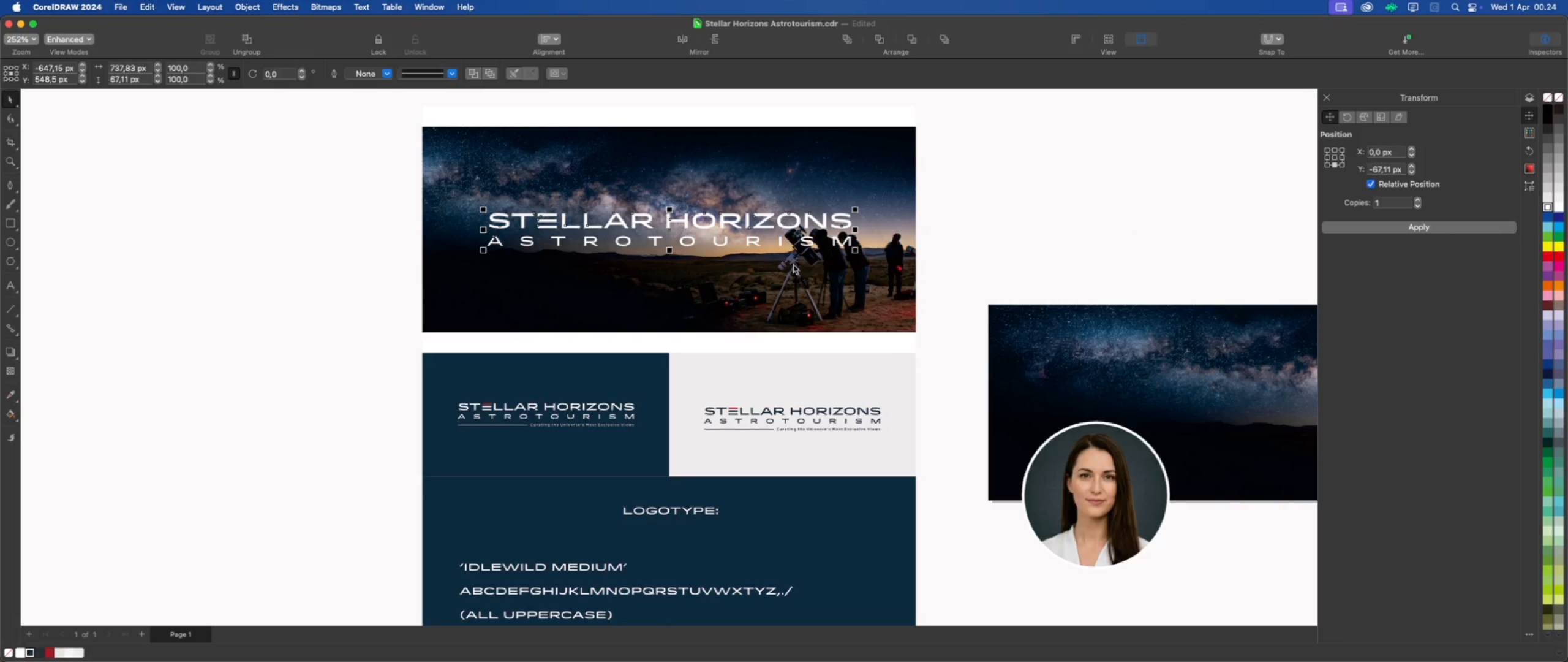 
left_click([794, 263])
 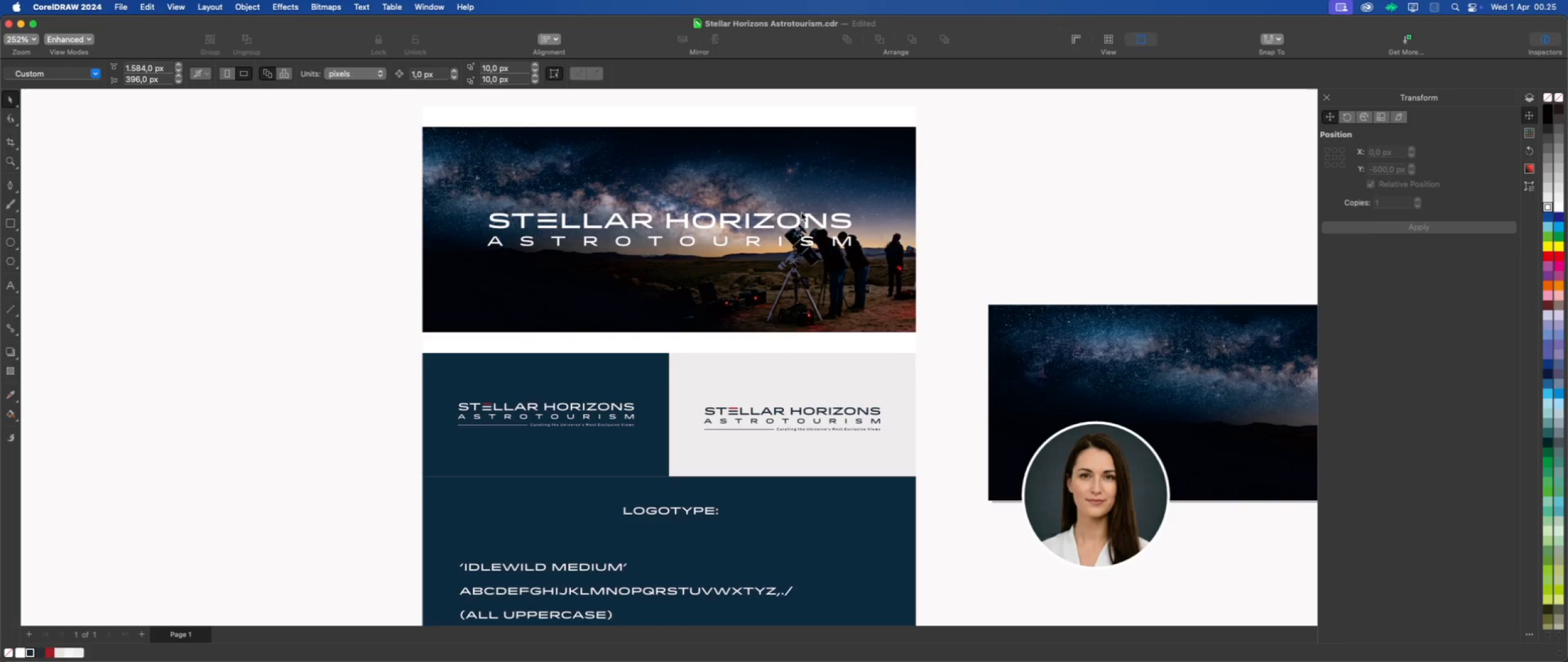 
left_click([763, 221])
 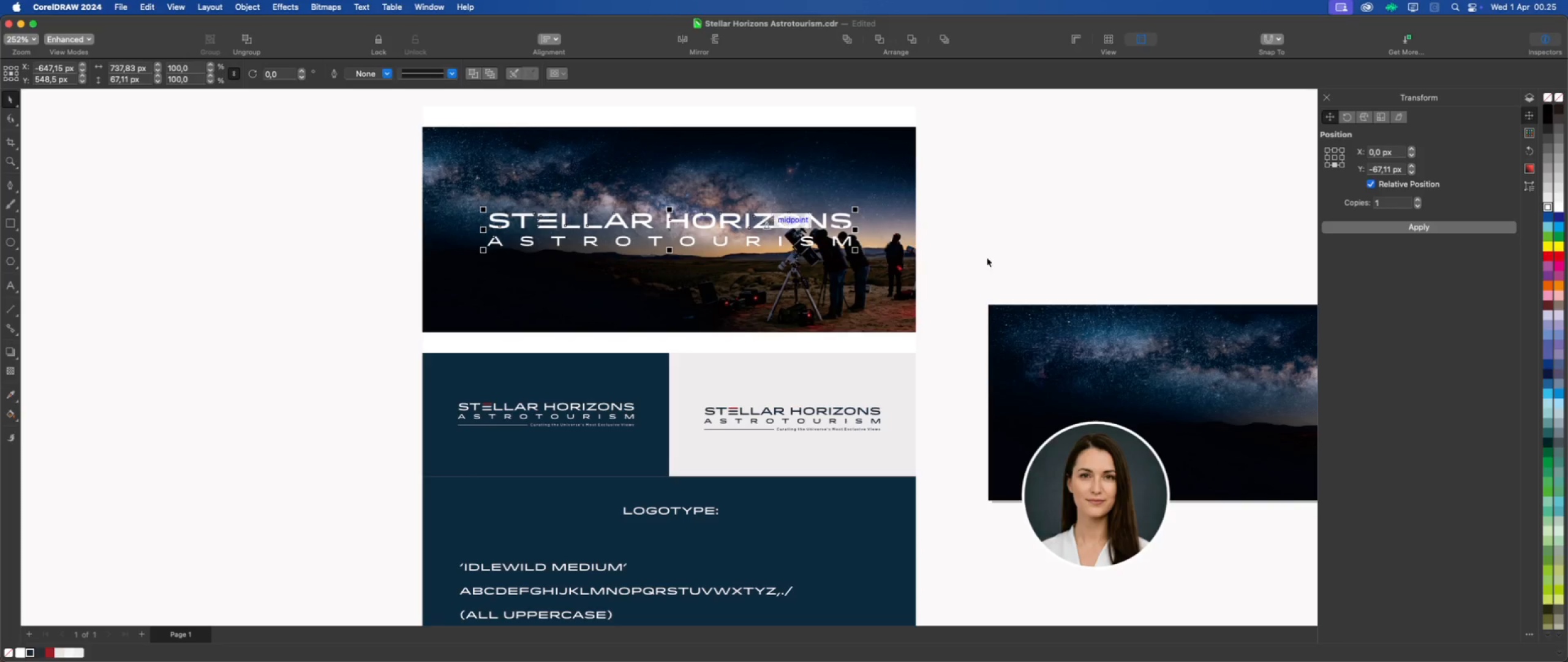 
key(Meta+U)
 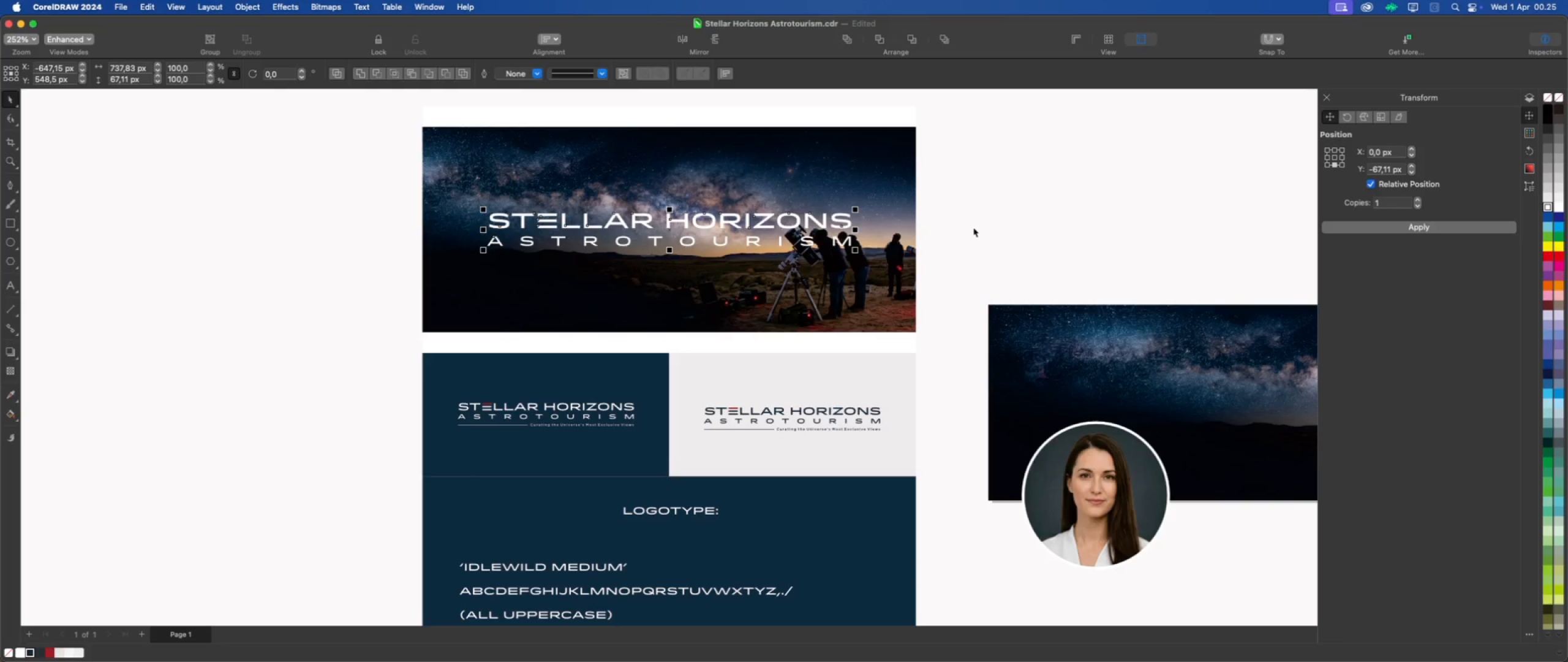 
left_click([974, 227])
 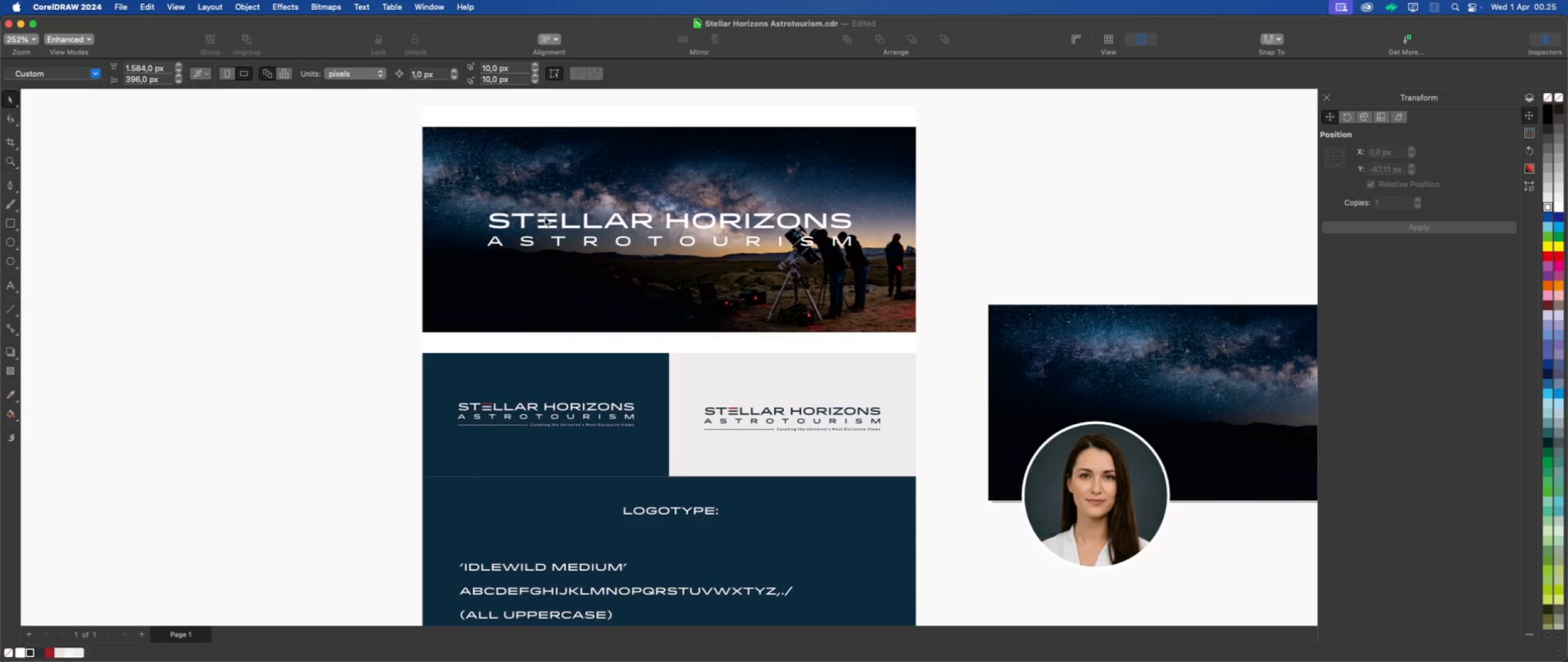 
left_click([547, 215])
 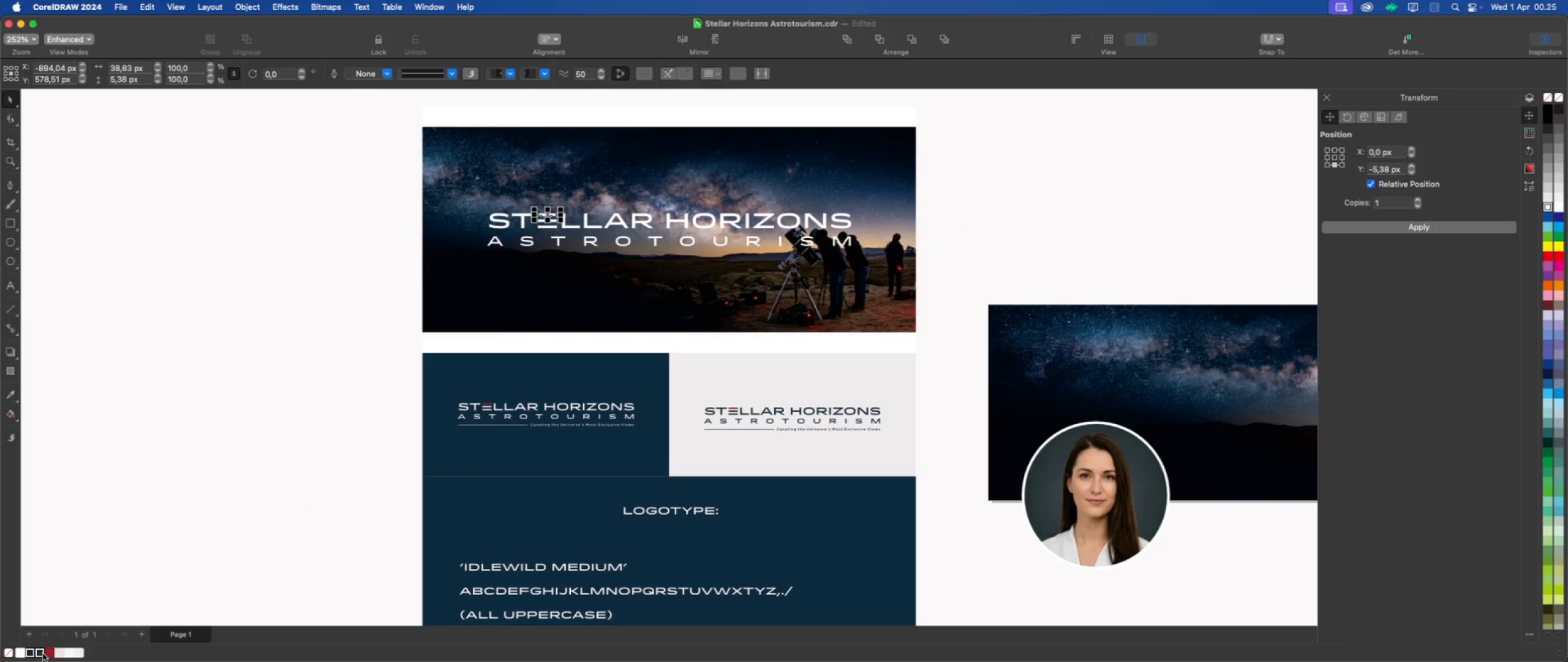 
left_click([47, 652])
 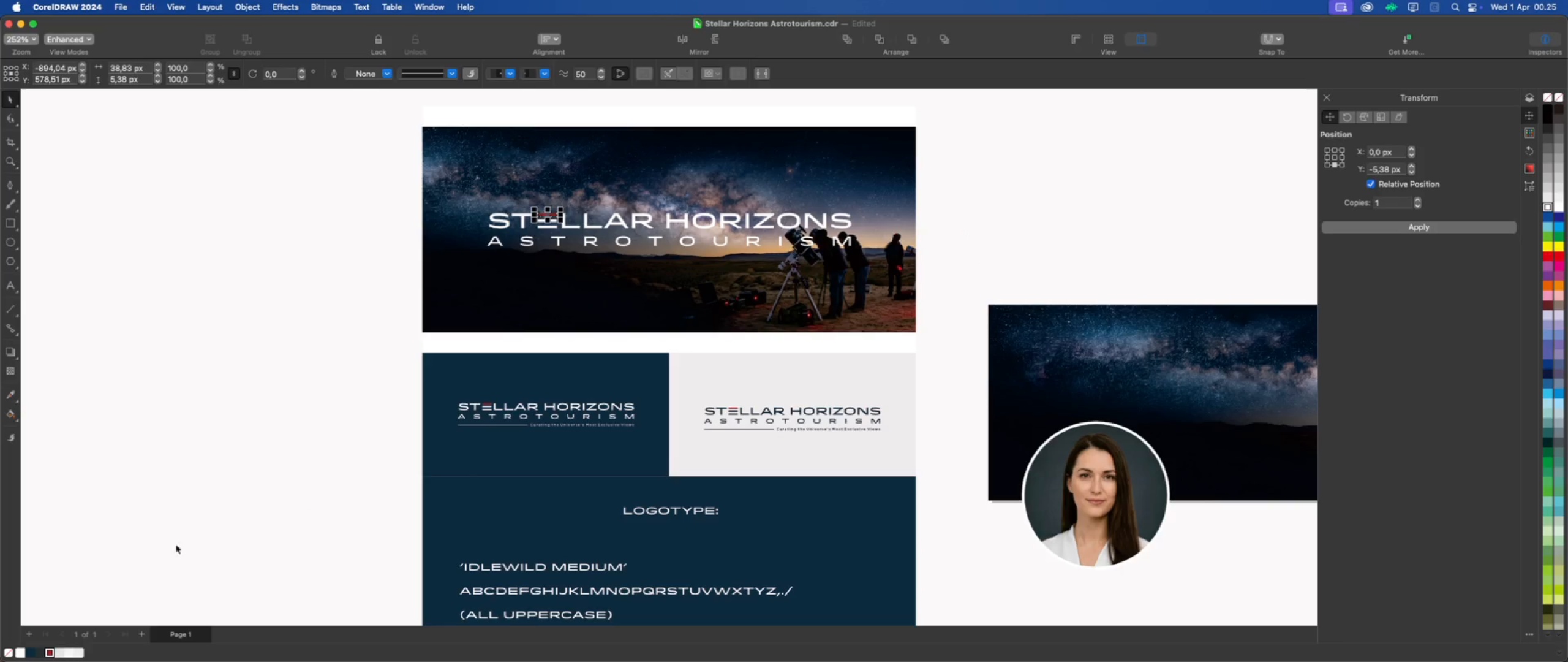 
left_click_drag(start_coordinate=[245, 485], to_coordinate=[248, 482])
 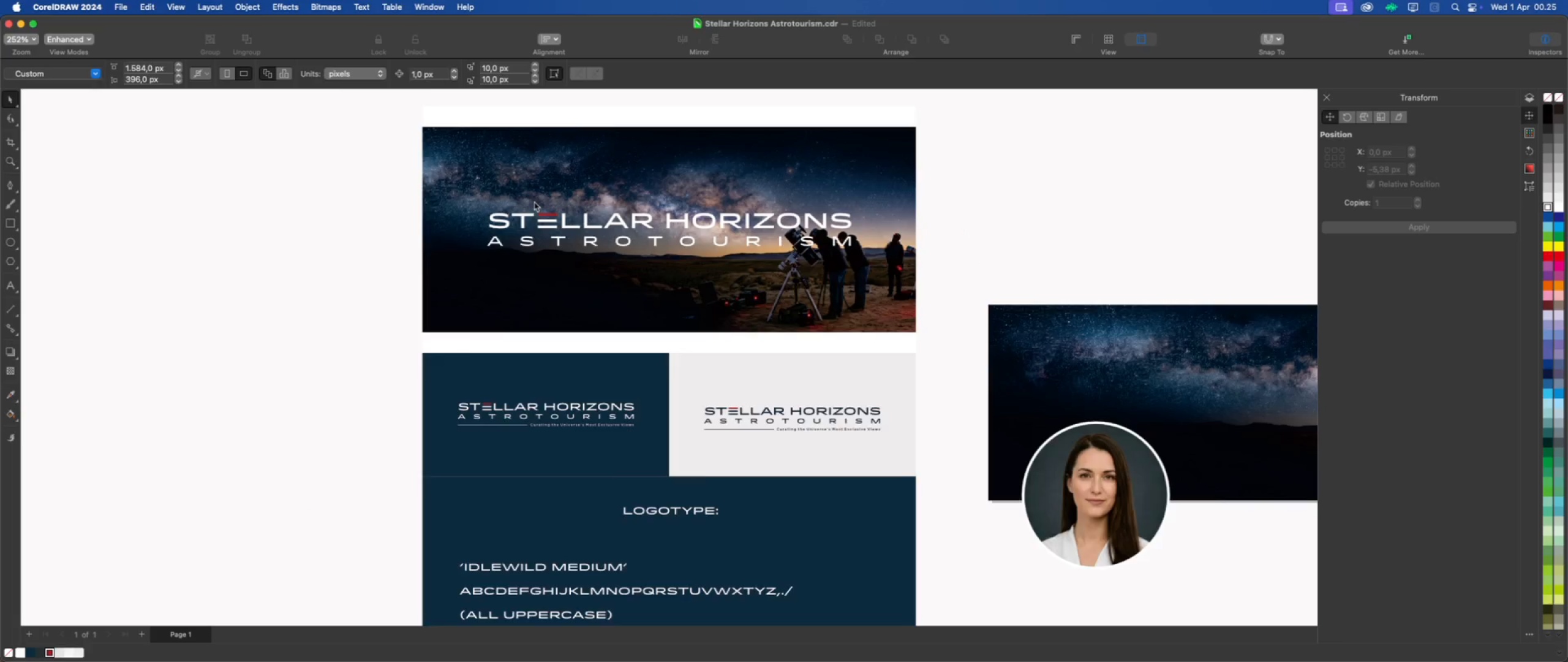 
scroll: coordinate [633, 346], scroll_direction: down, amount: 7.0
 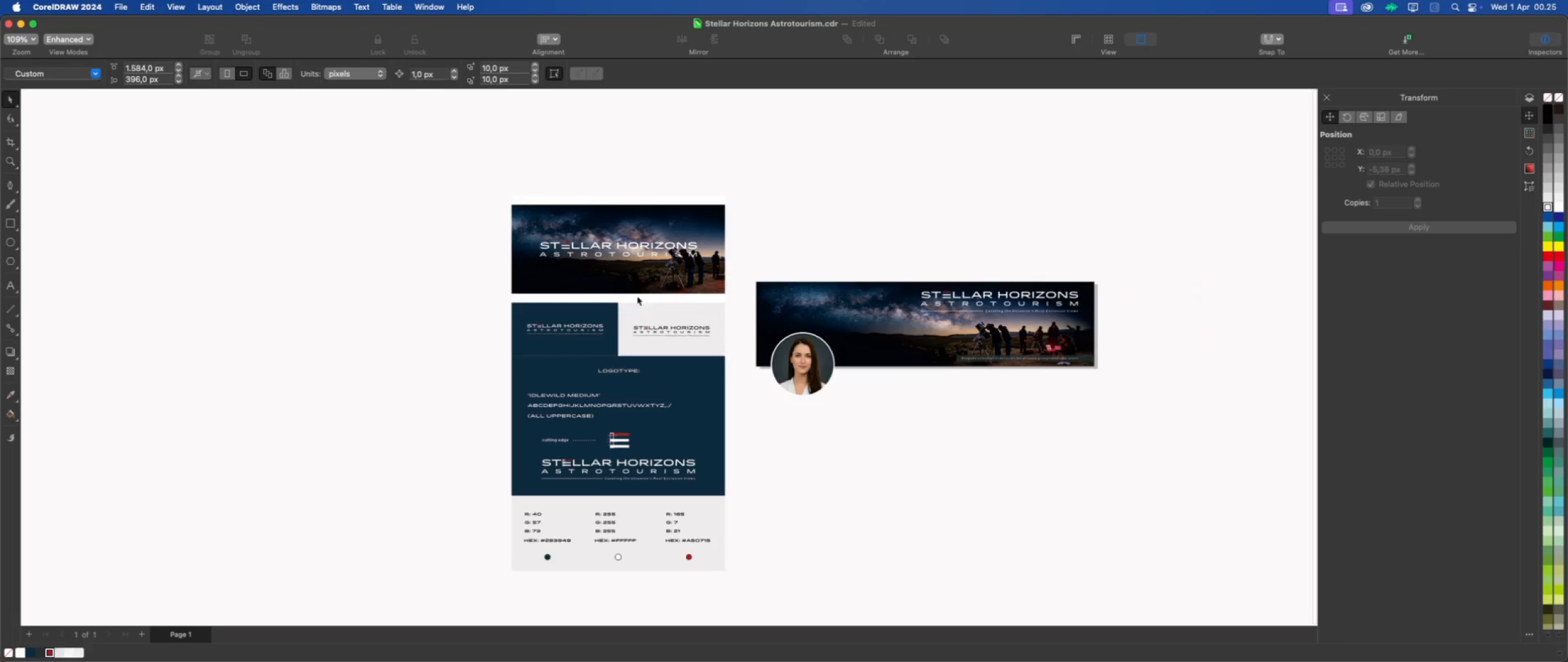 
left_click([637, 294])
 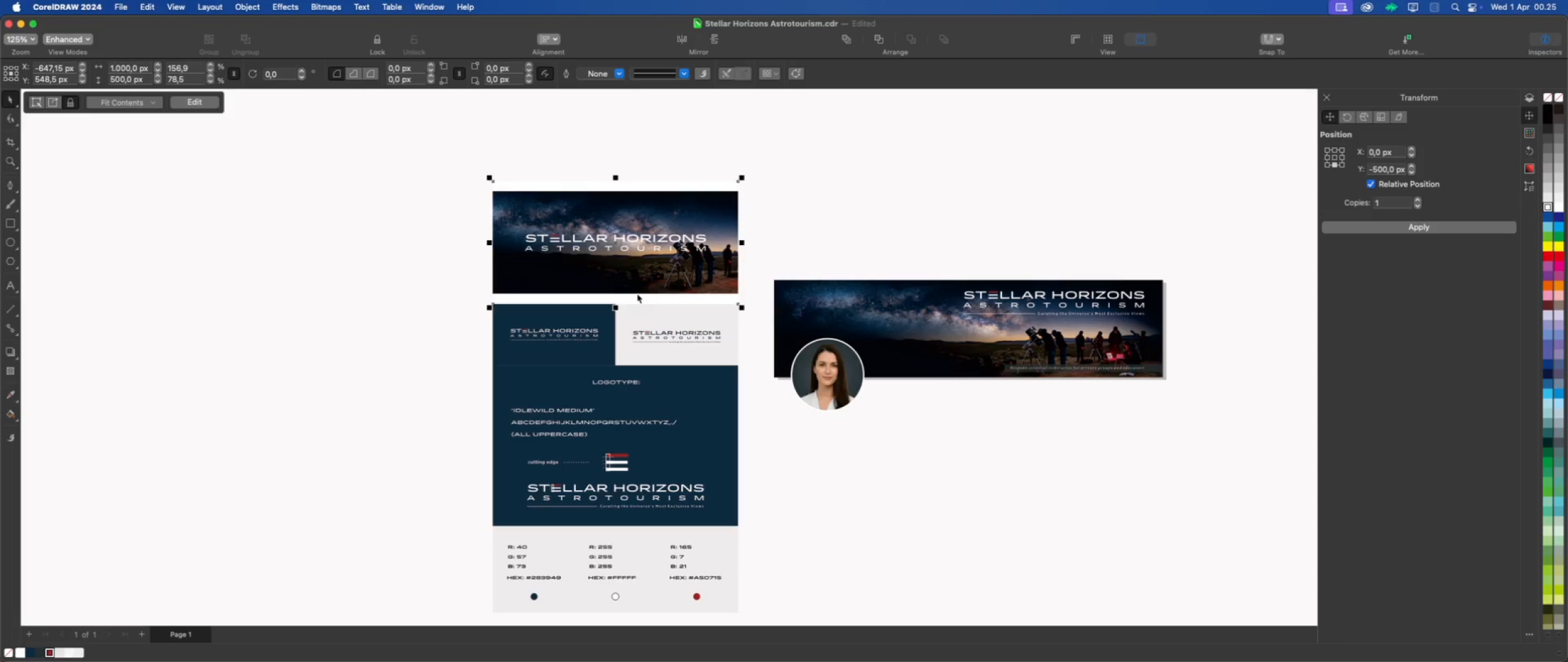 
scroll: coordinate [636, 293], scroll_direction: up, amount: 2.0
 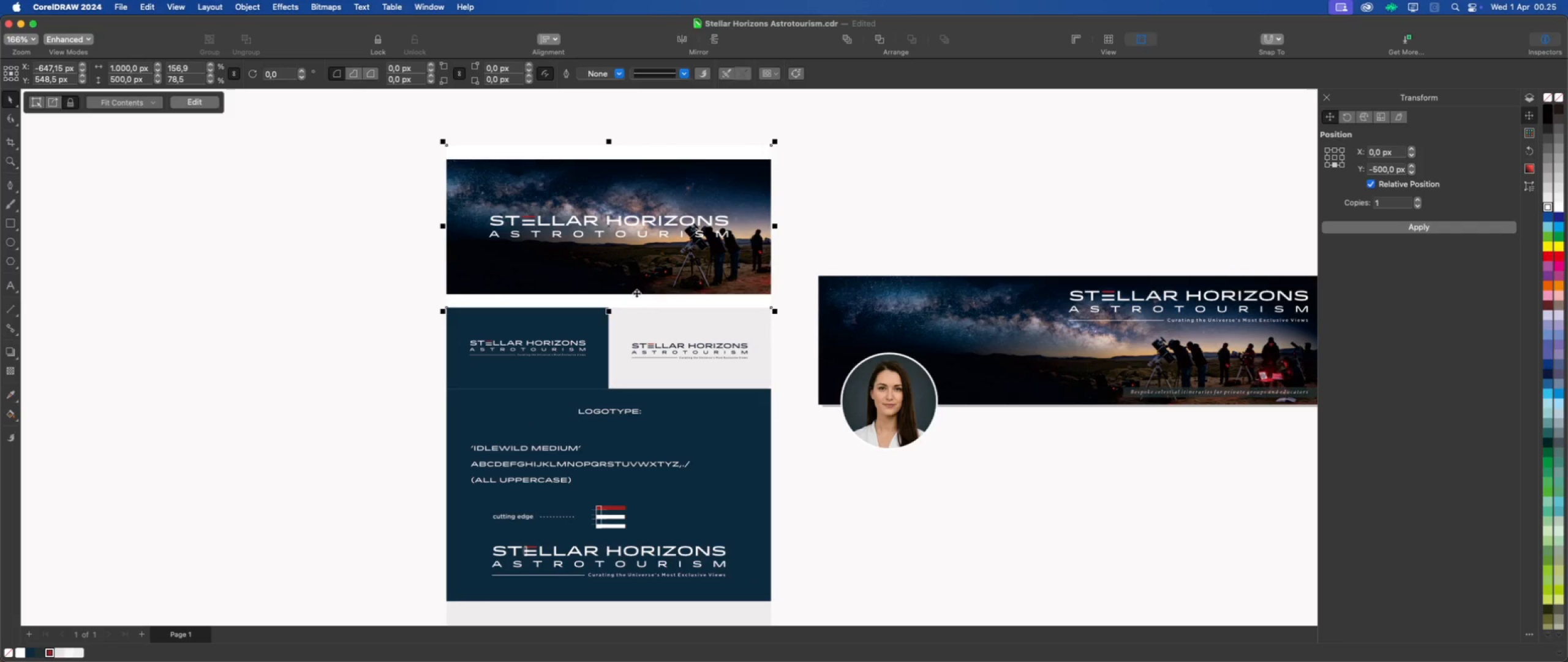 
scroll: coordinate [636, 293], scroll_direction: down, amount: 3.0
 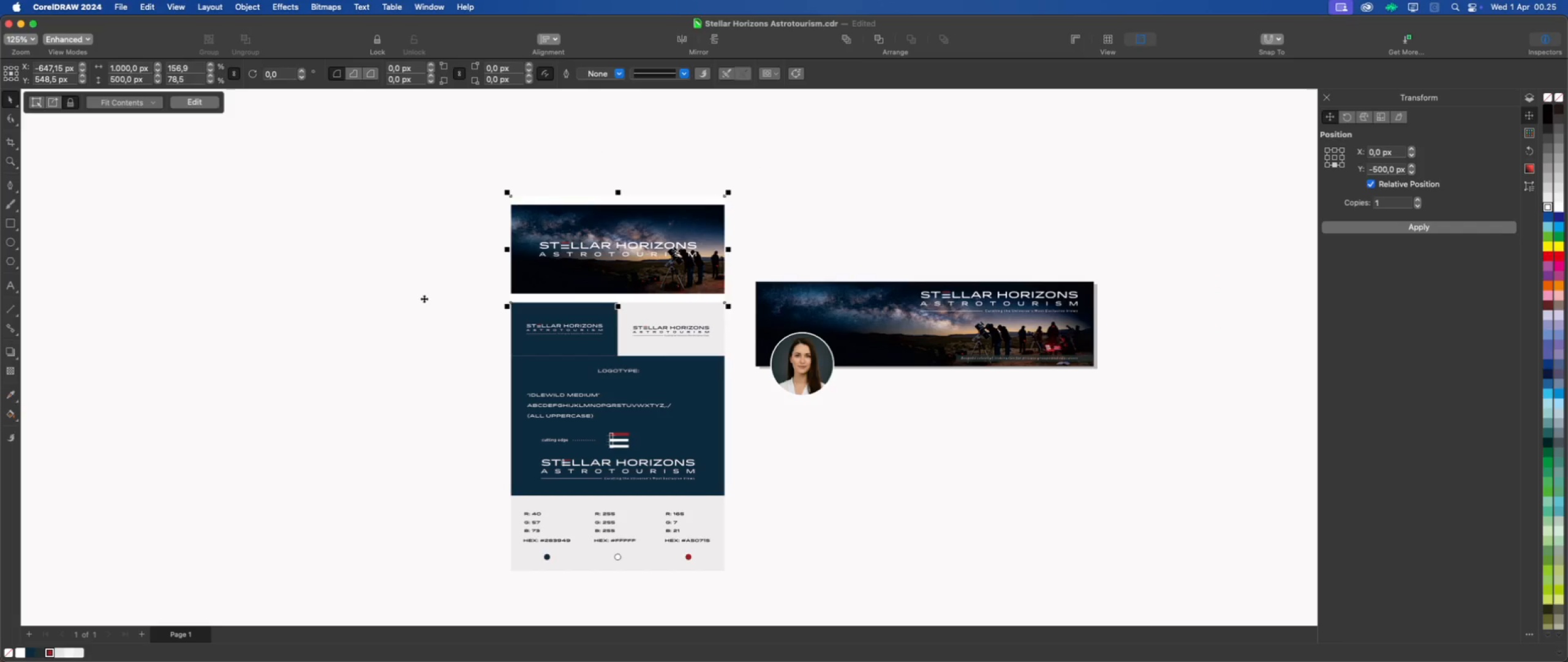 
left_click([439, 297])
 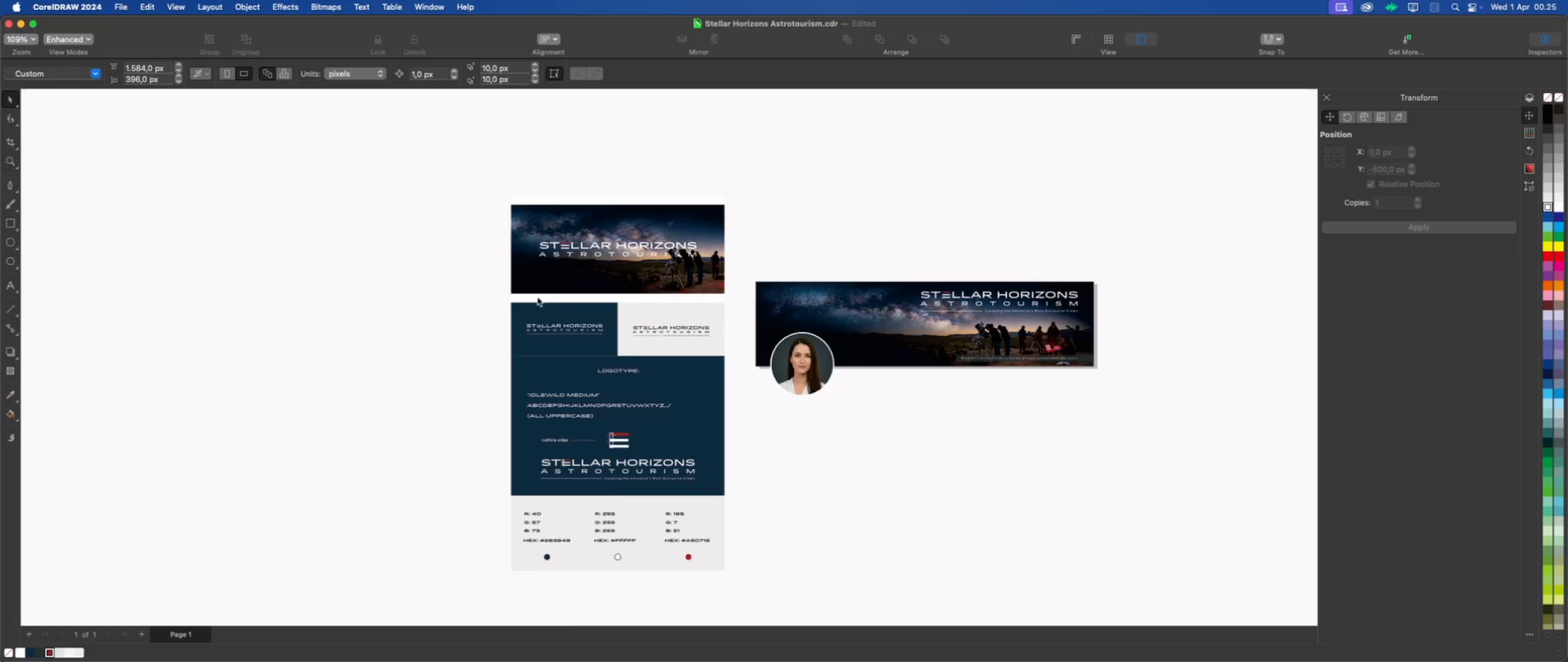 
scroll: coordinate [554, 299], scroll_direction: up, amount: 3.0
 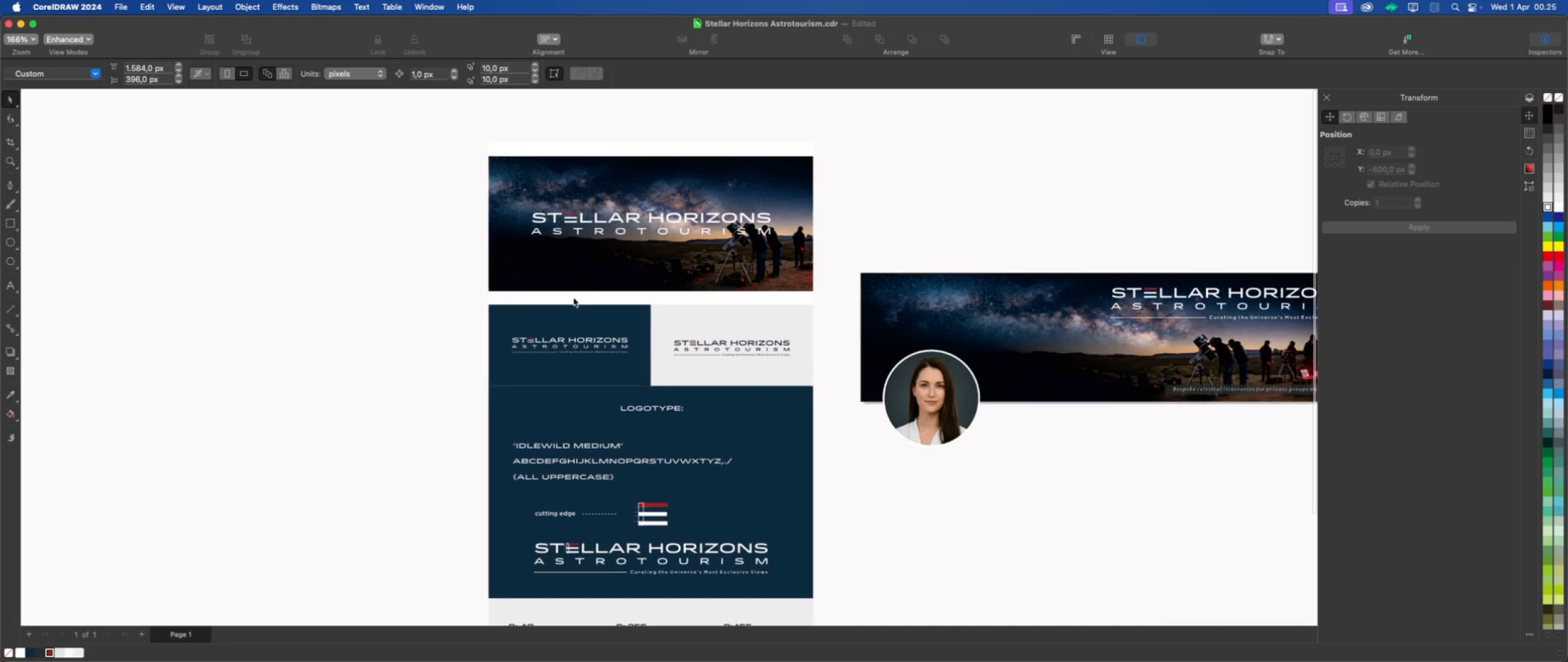 
left_click([574, 297])
 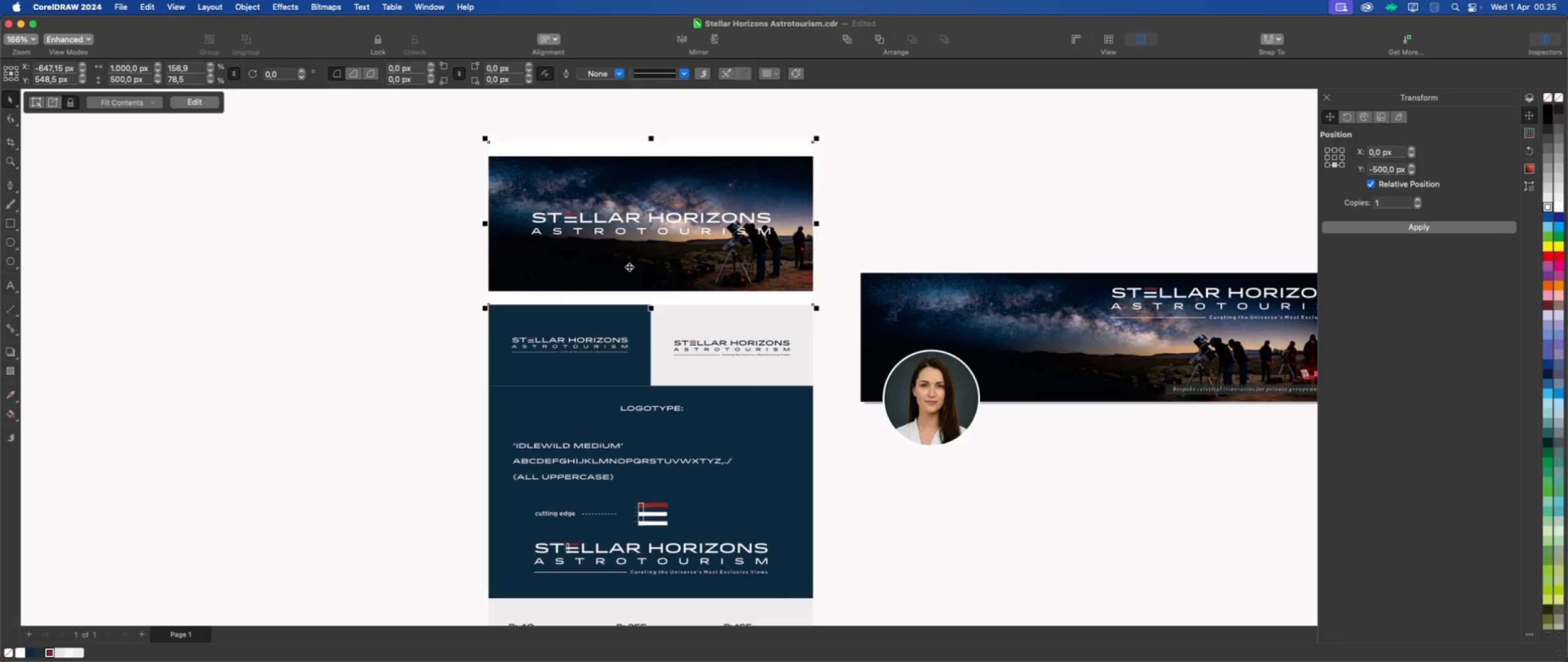 
wait(5.58)
 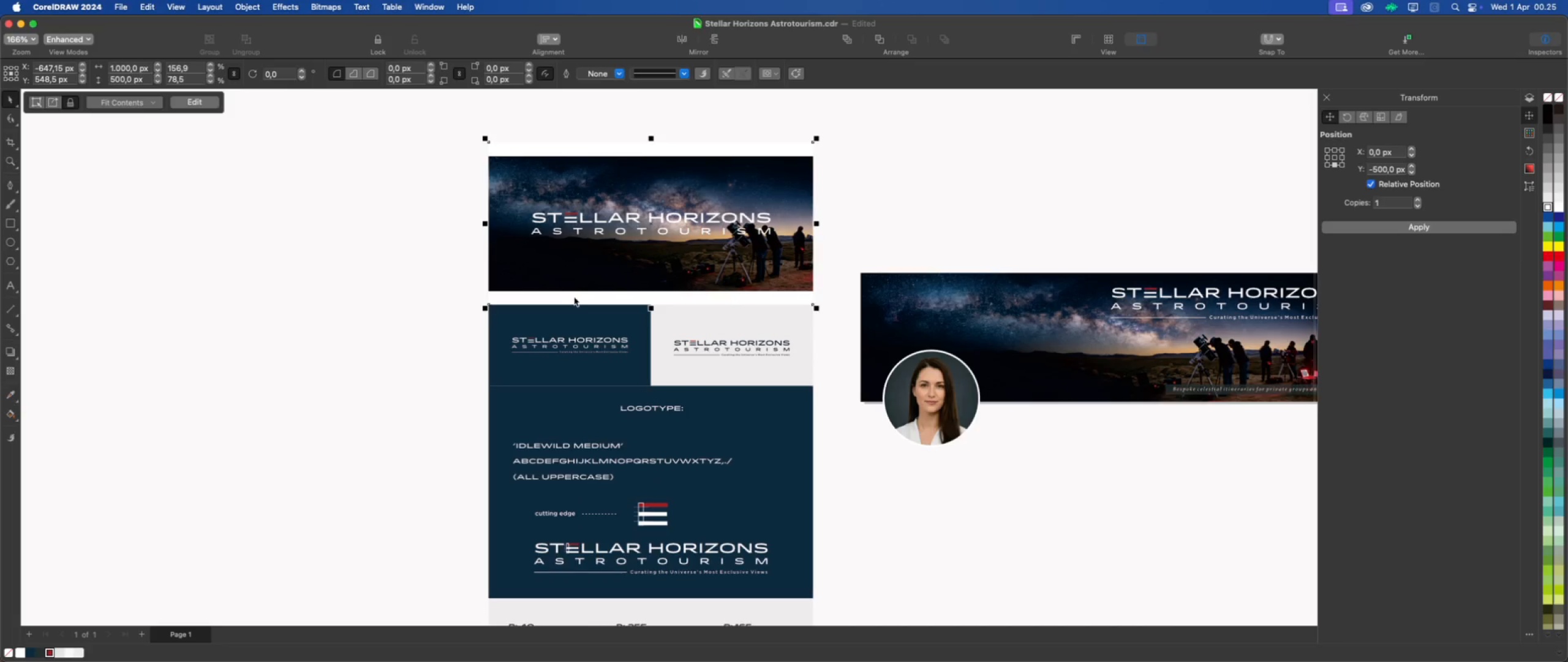 
right_click([629, 267])
 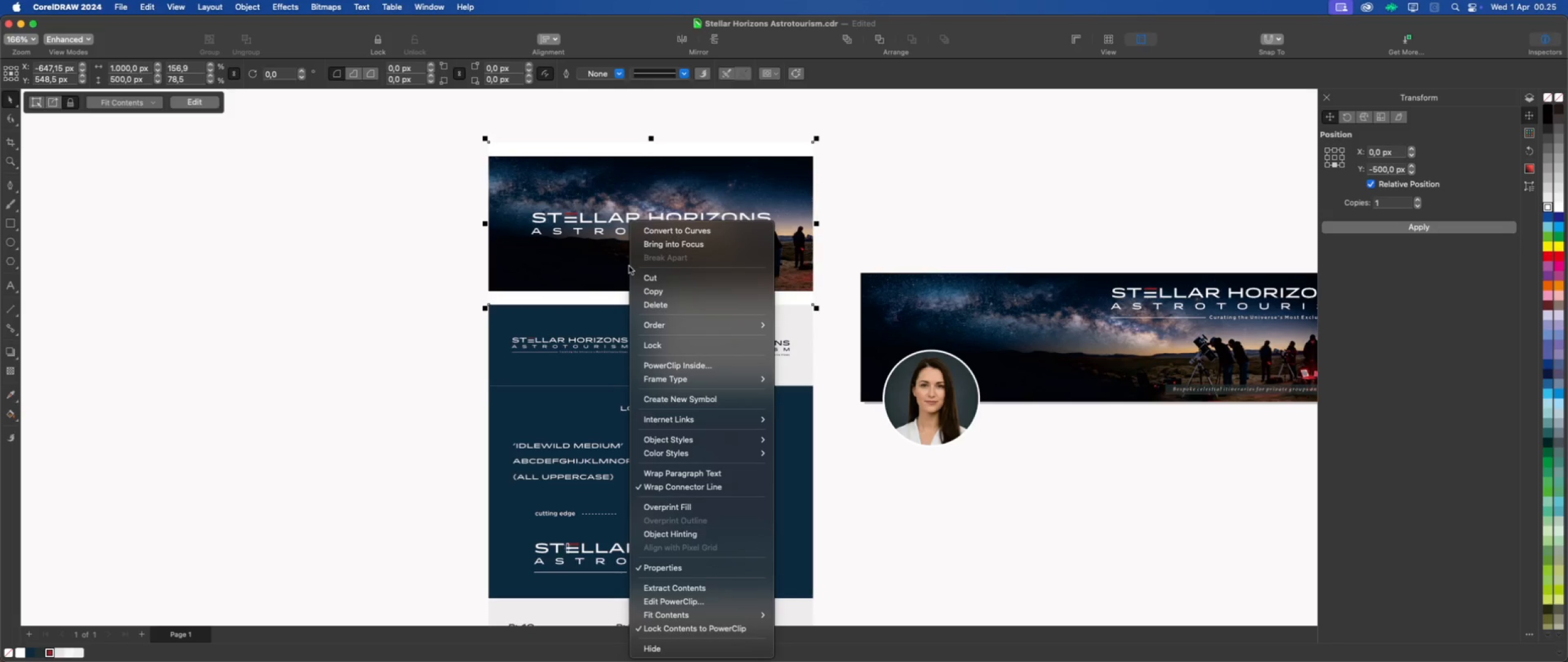 
left_click([364, 217])
 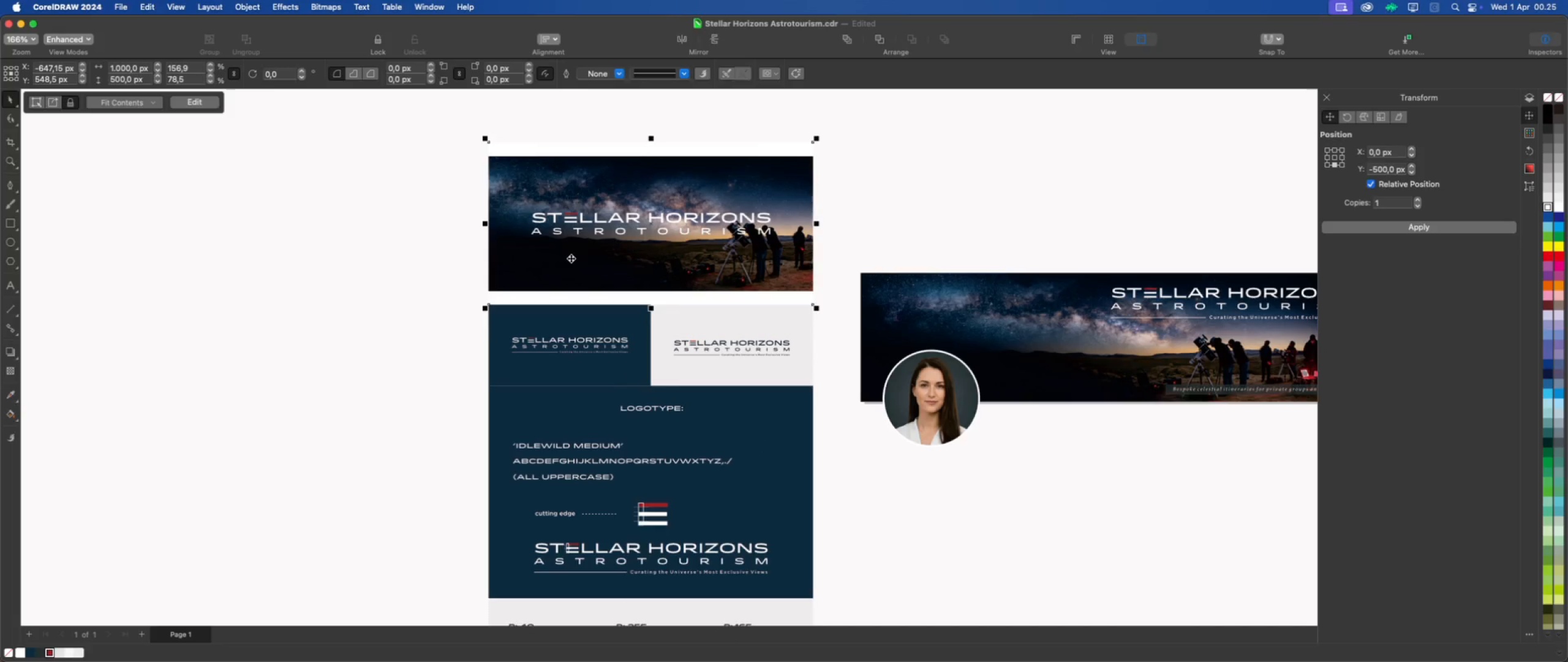 
right_click([571, 258])
 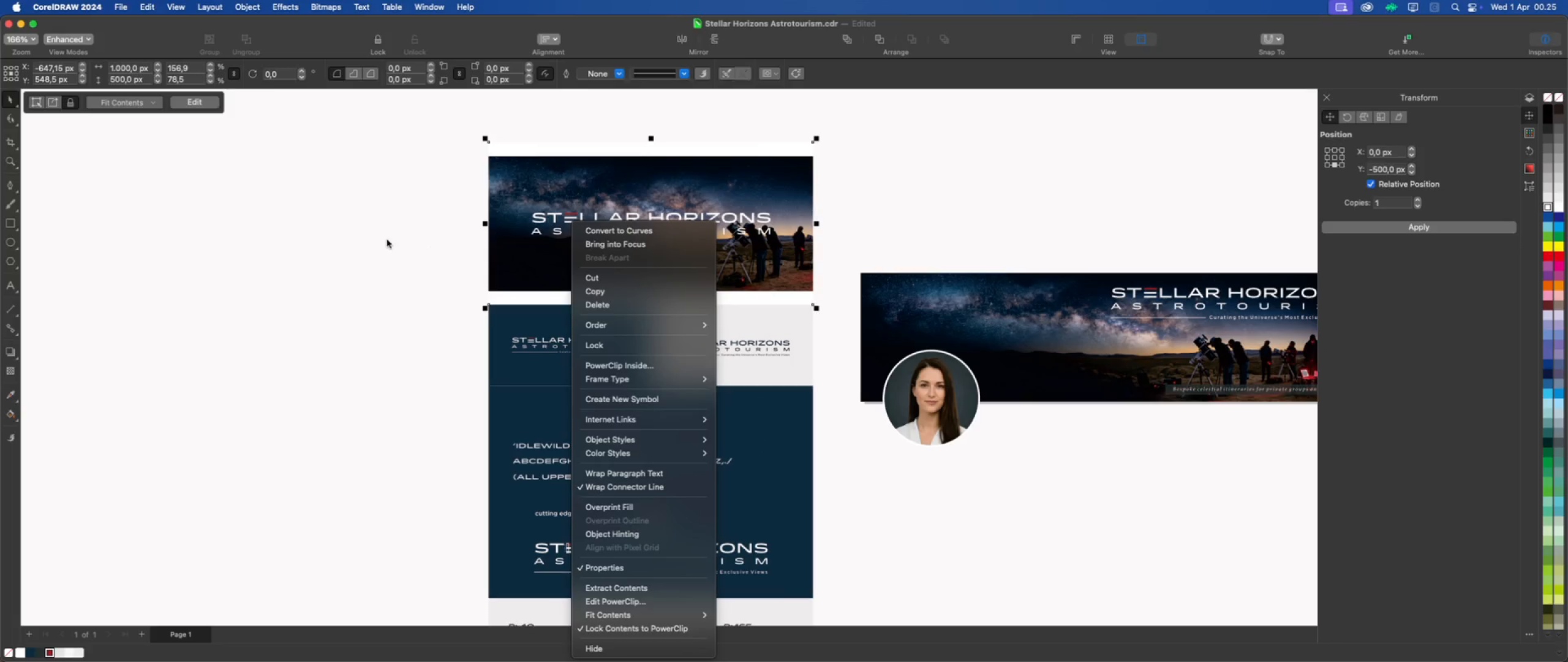 
left_click([387, 240])
 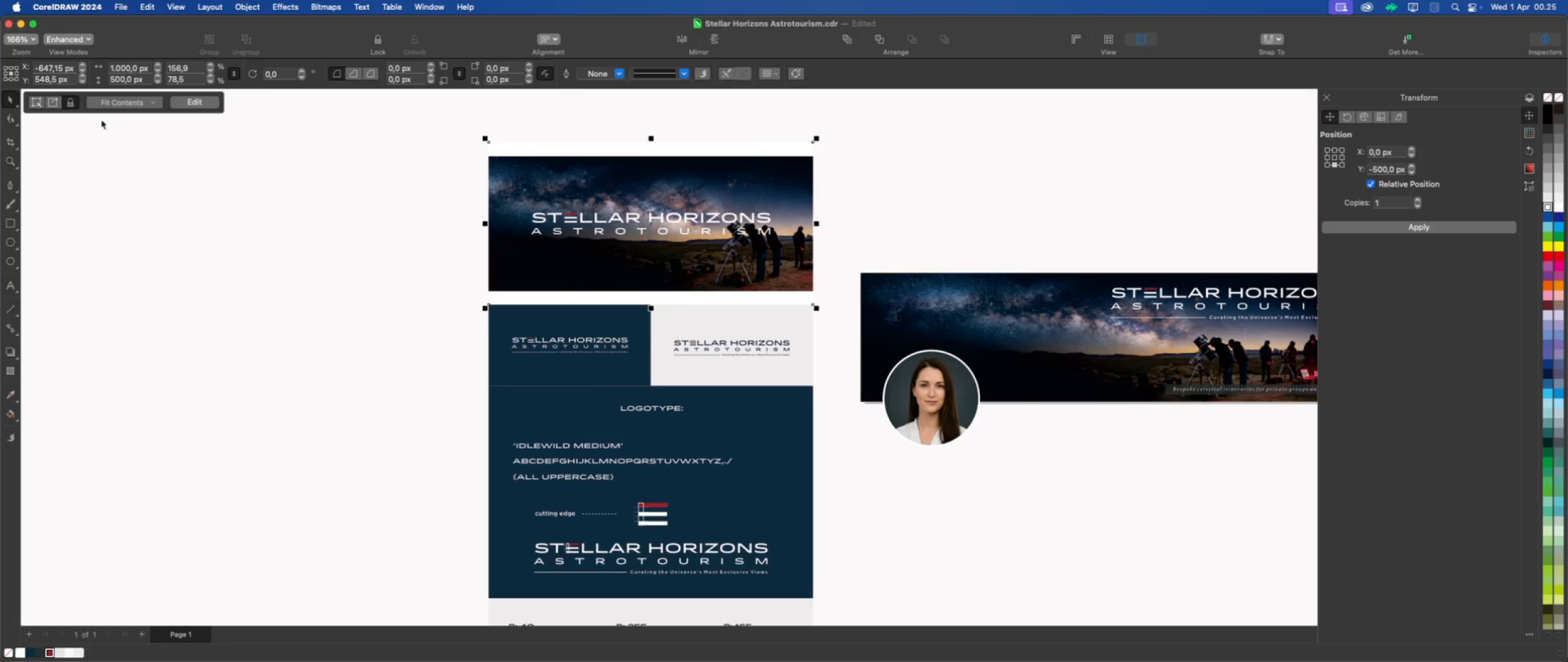 
left_click([51, 104])
 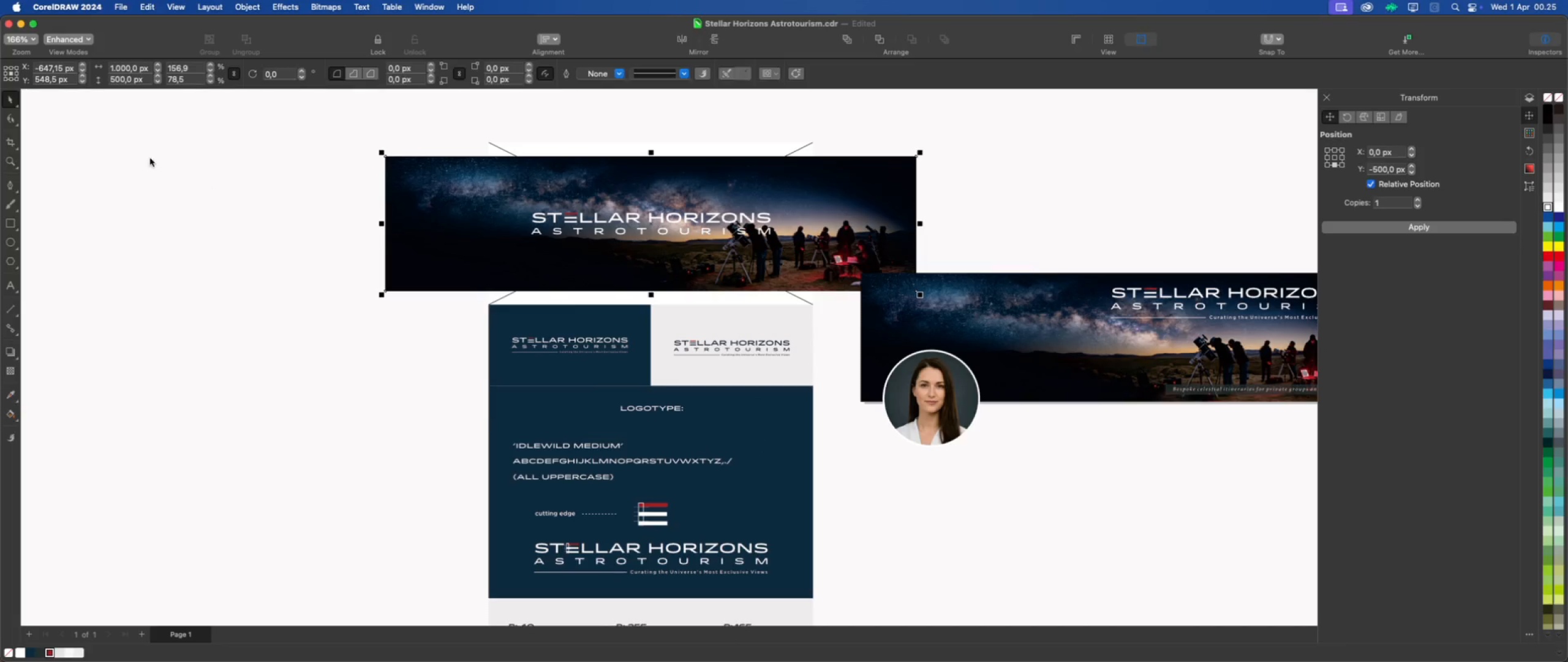 
left_click([156, 160])
 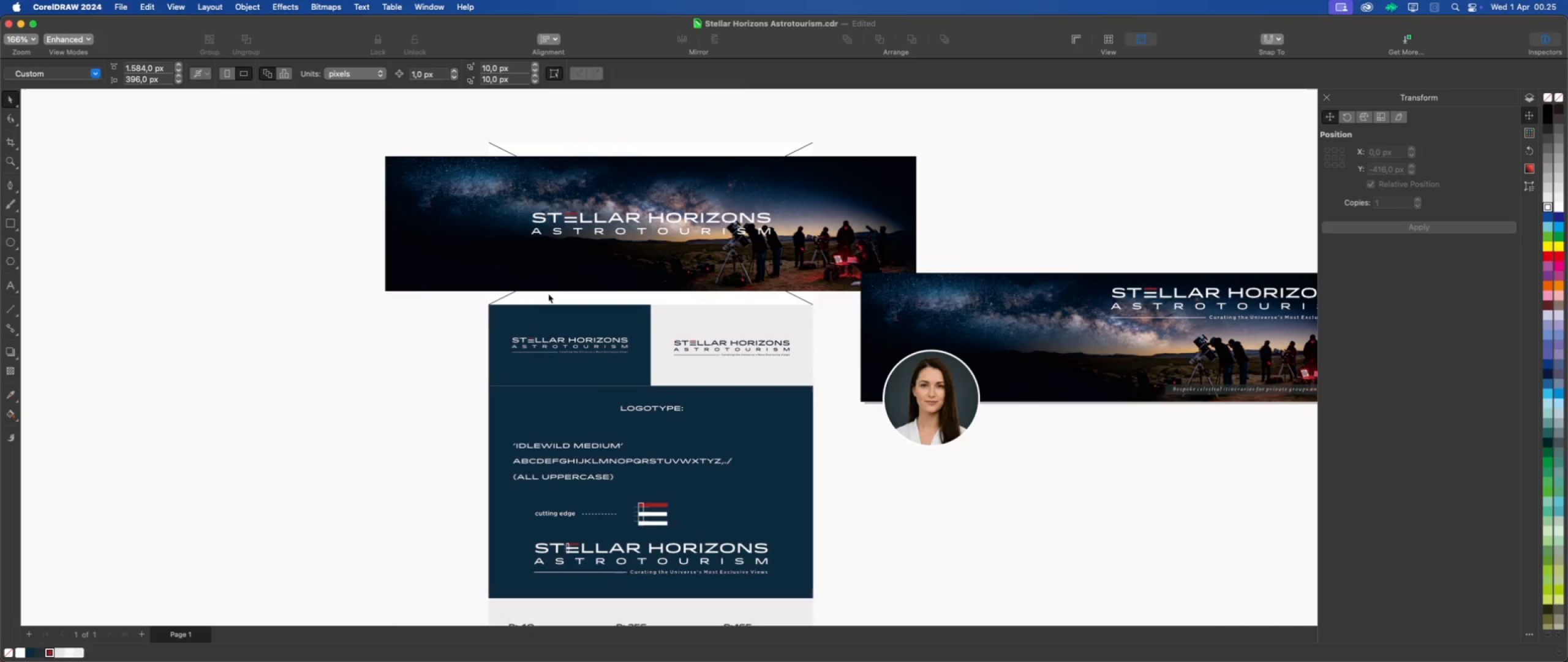 
left_click([552, 299])
 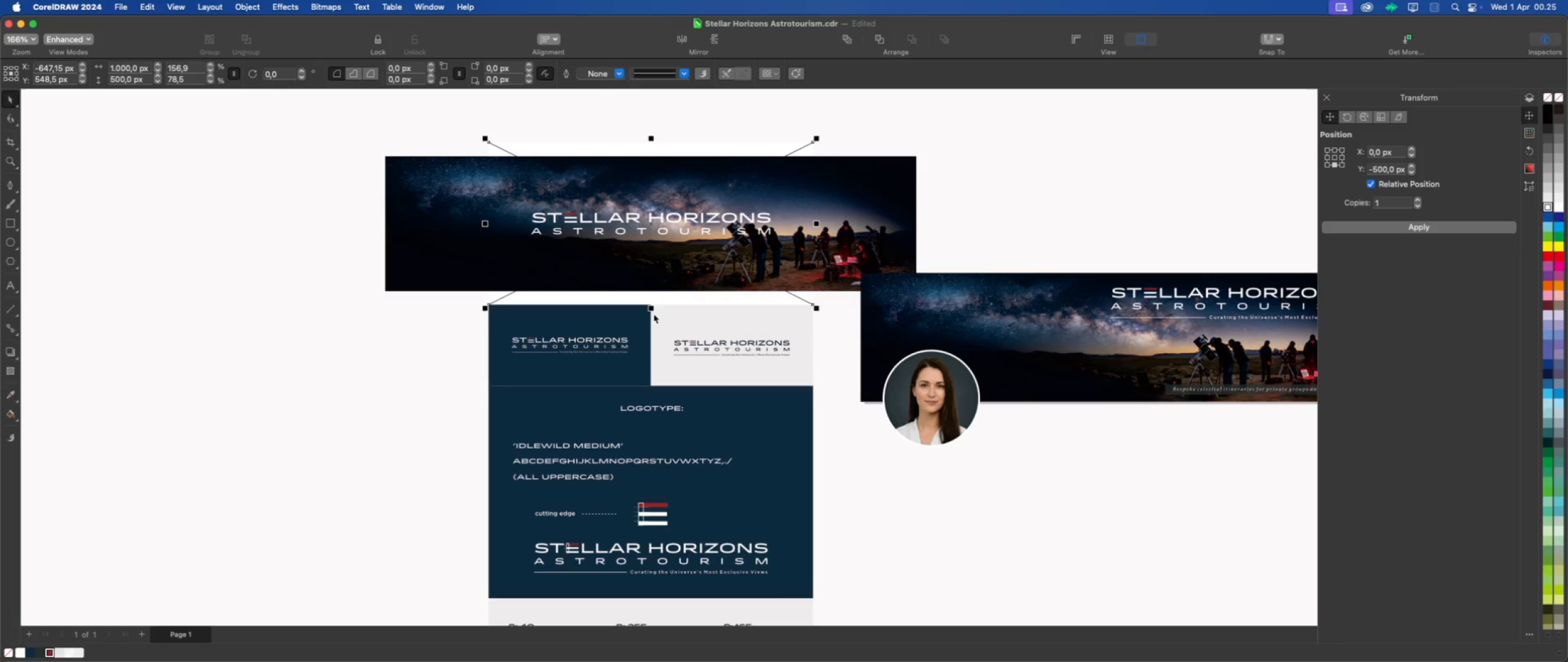 
left_click_drag(start_coordinate=[652, 311], to_coordinate=[652, 294])
 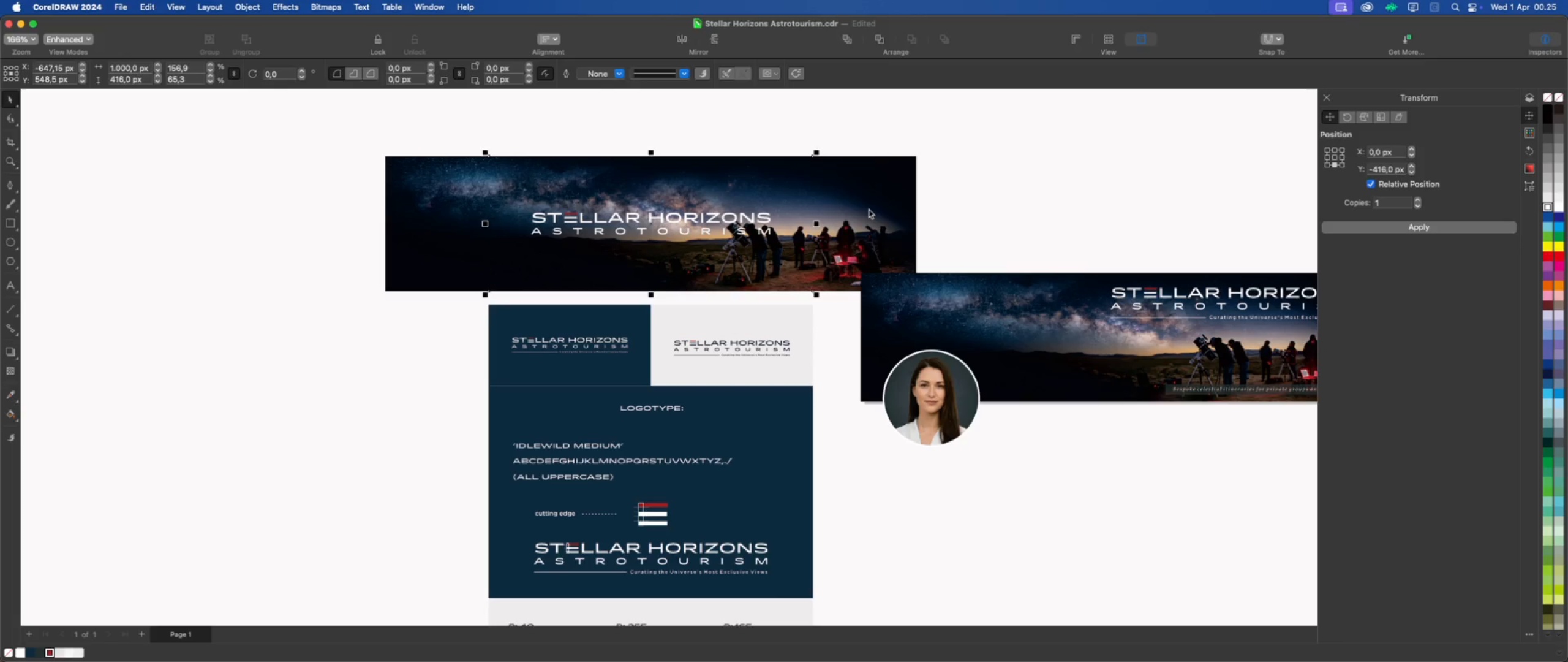 
hold_key(key=ShiftLeft, duration=2.1)
 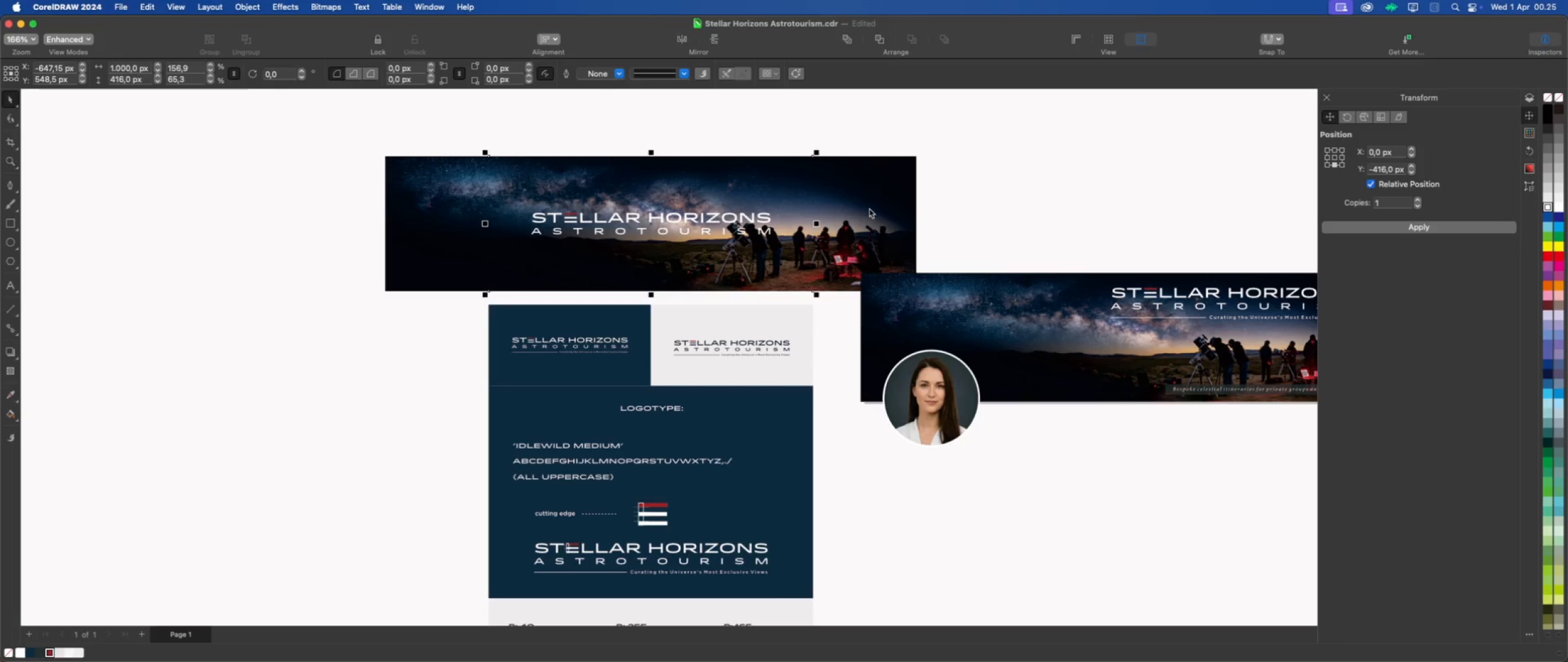 
left_click([869, 208])
 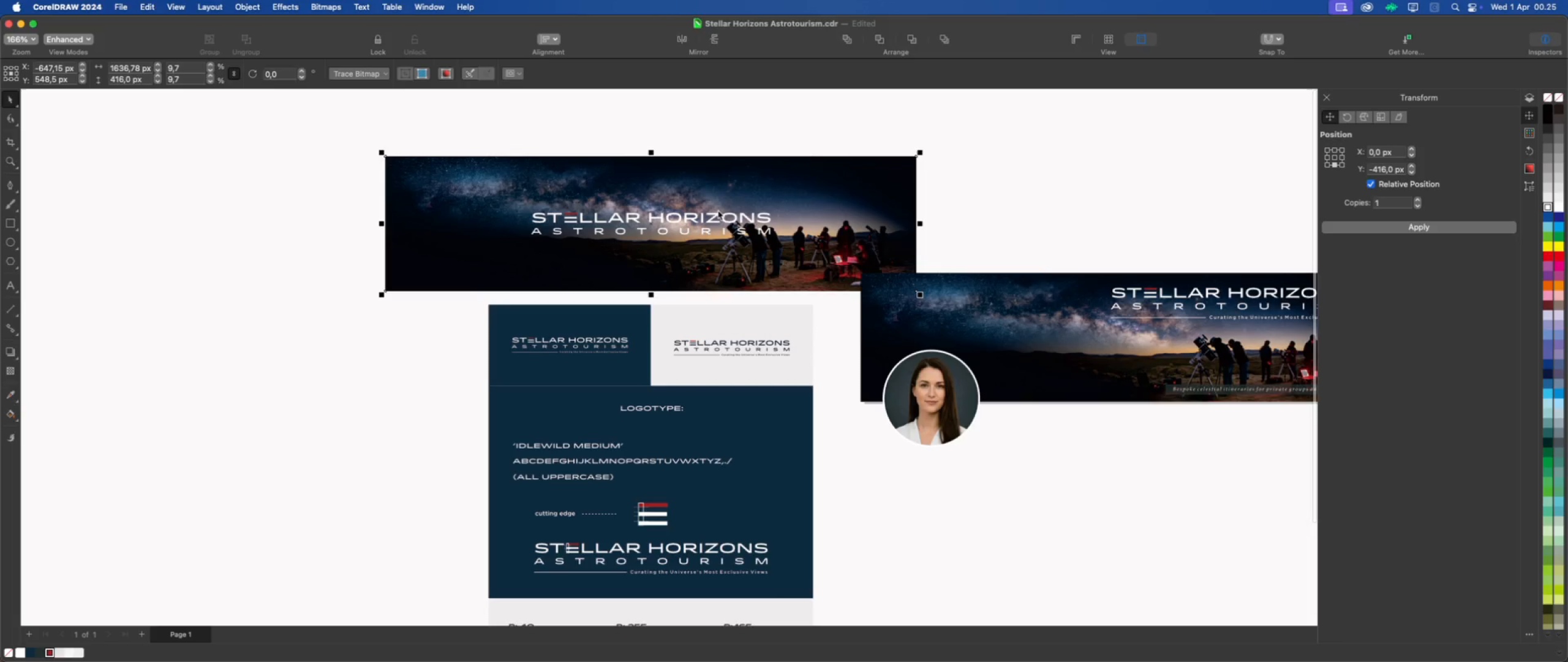 
left_click_drag(start_coordinate=[700, 184], to_coordinate=[665, 185])
 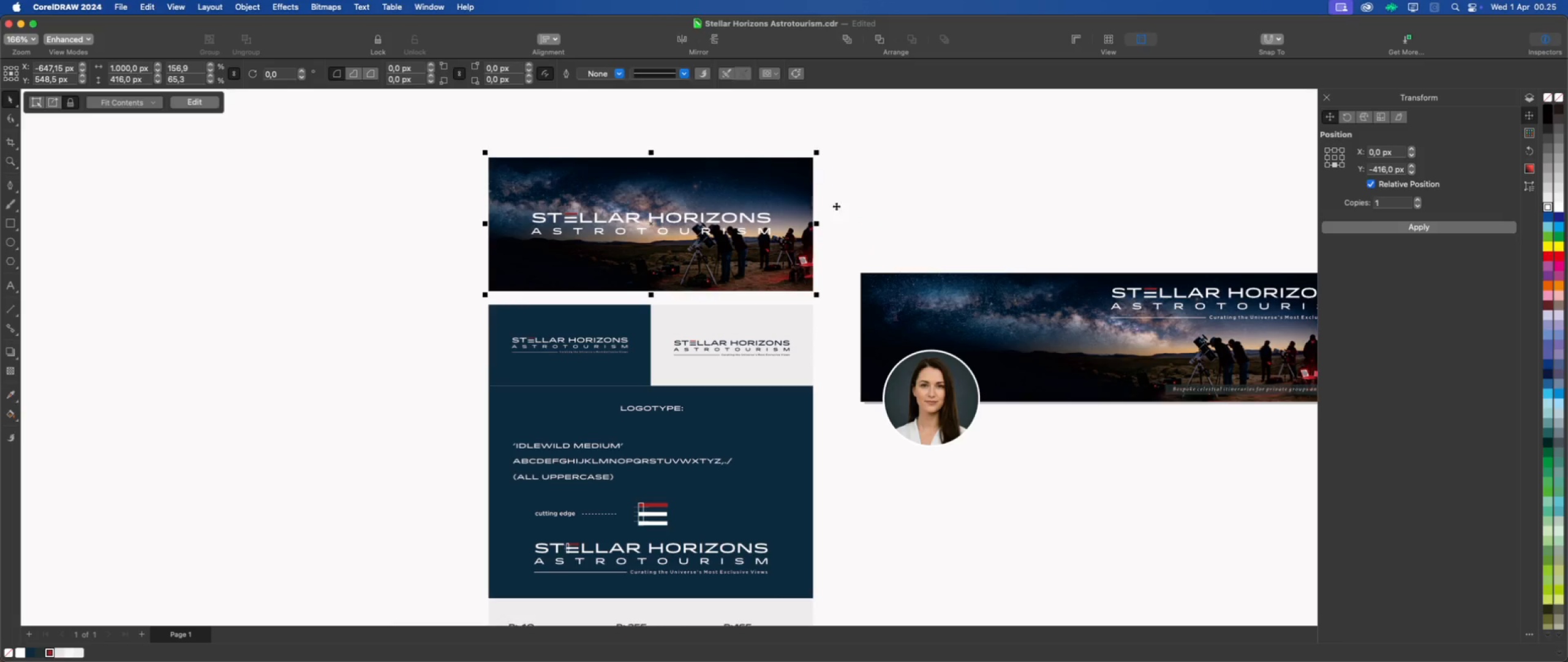 
left_click([851, 204])